 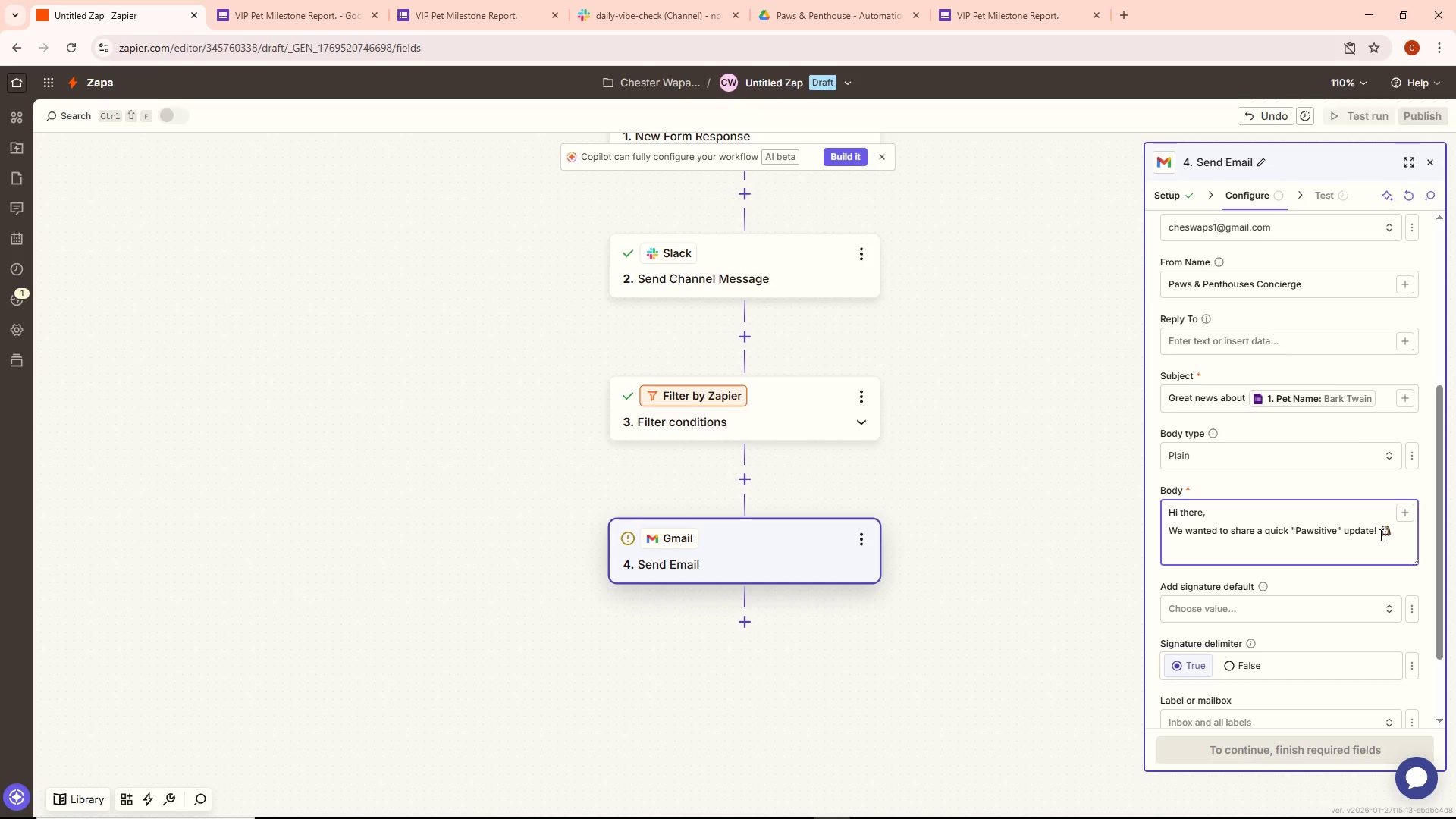 
key(Control+V)
 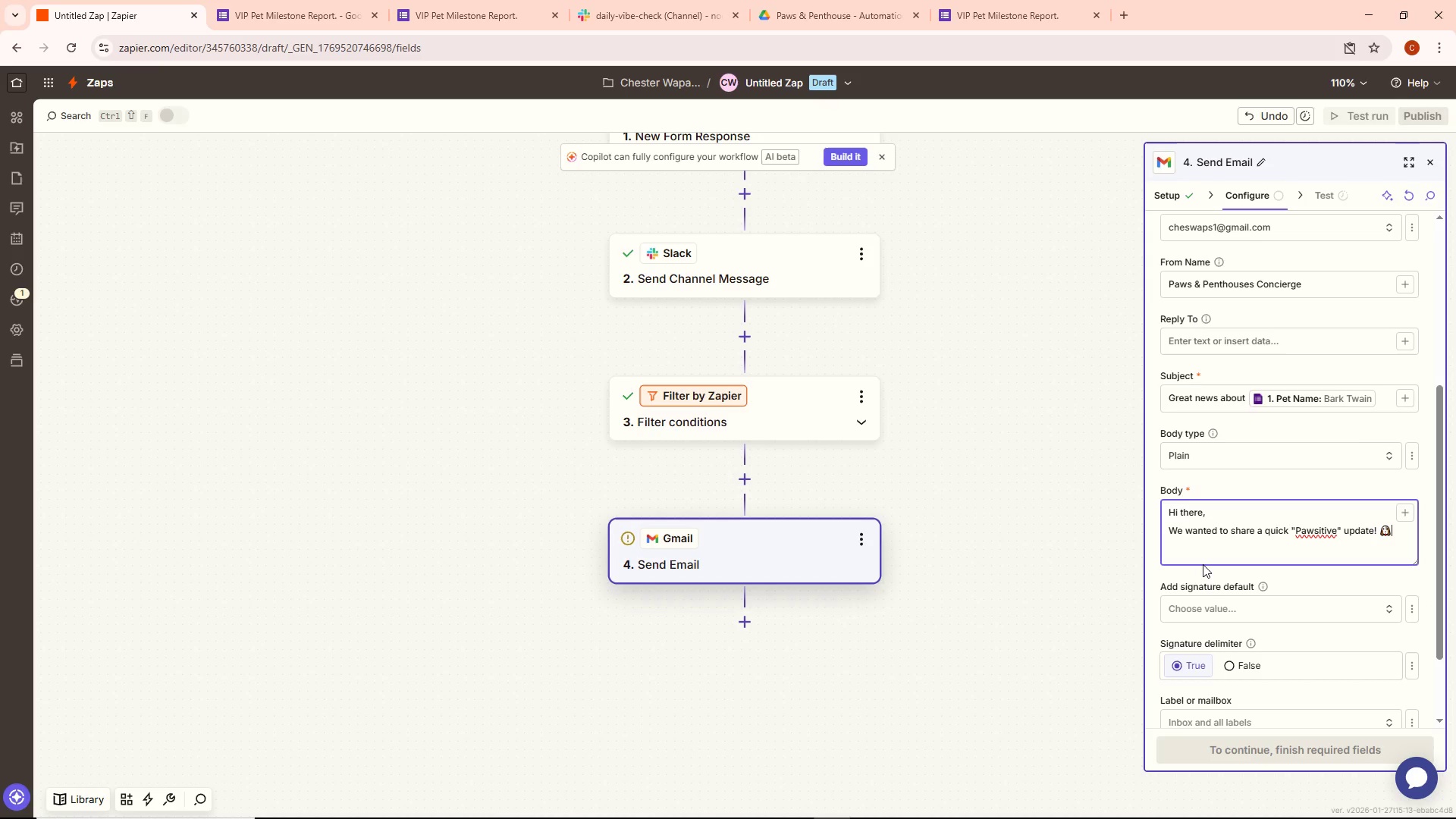 
key(Enter)
 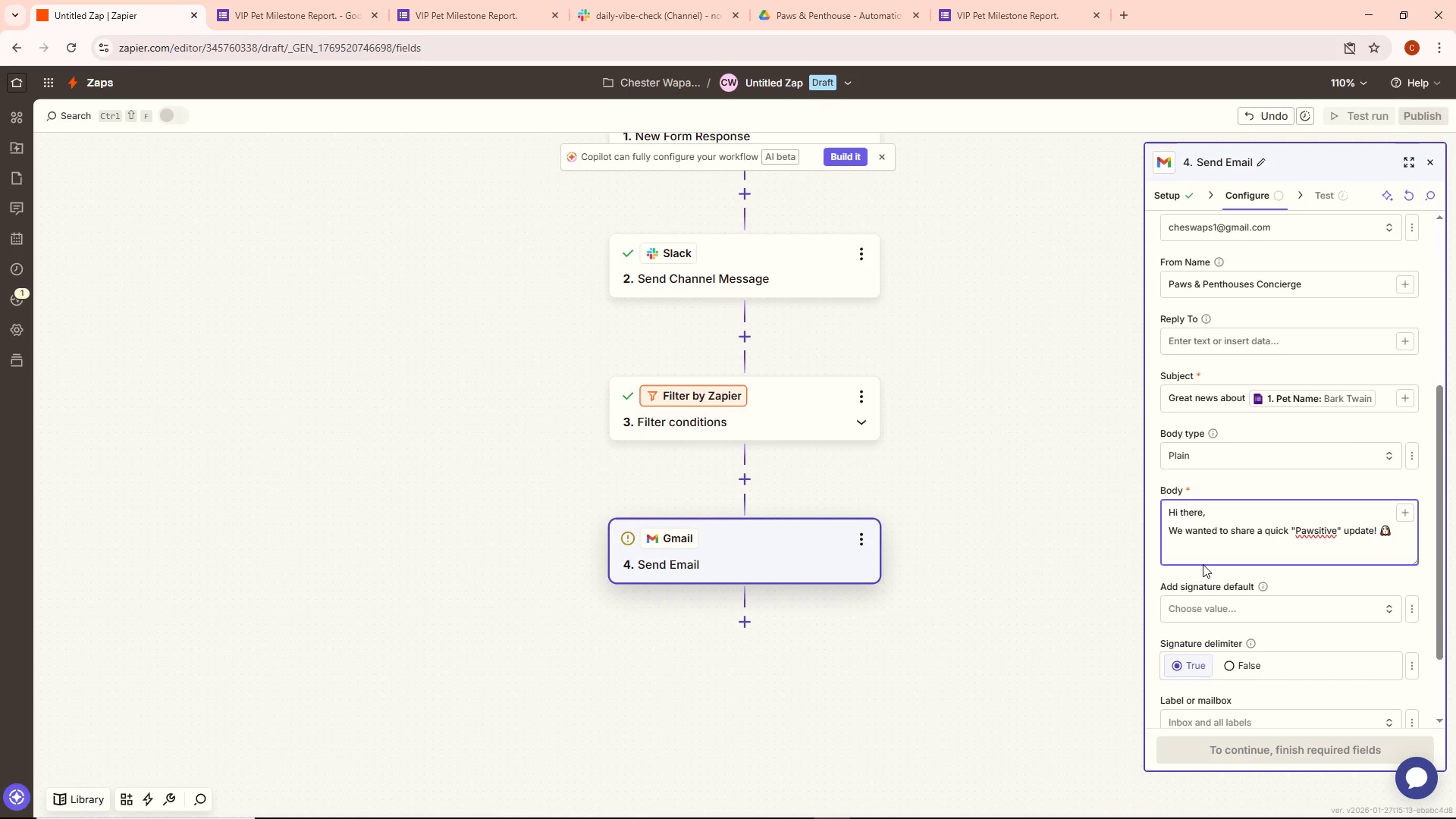 
key(ArrowUp)
 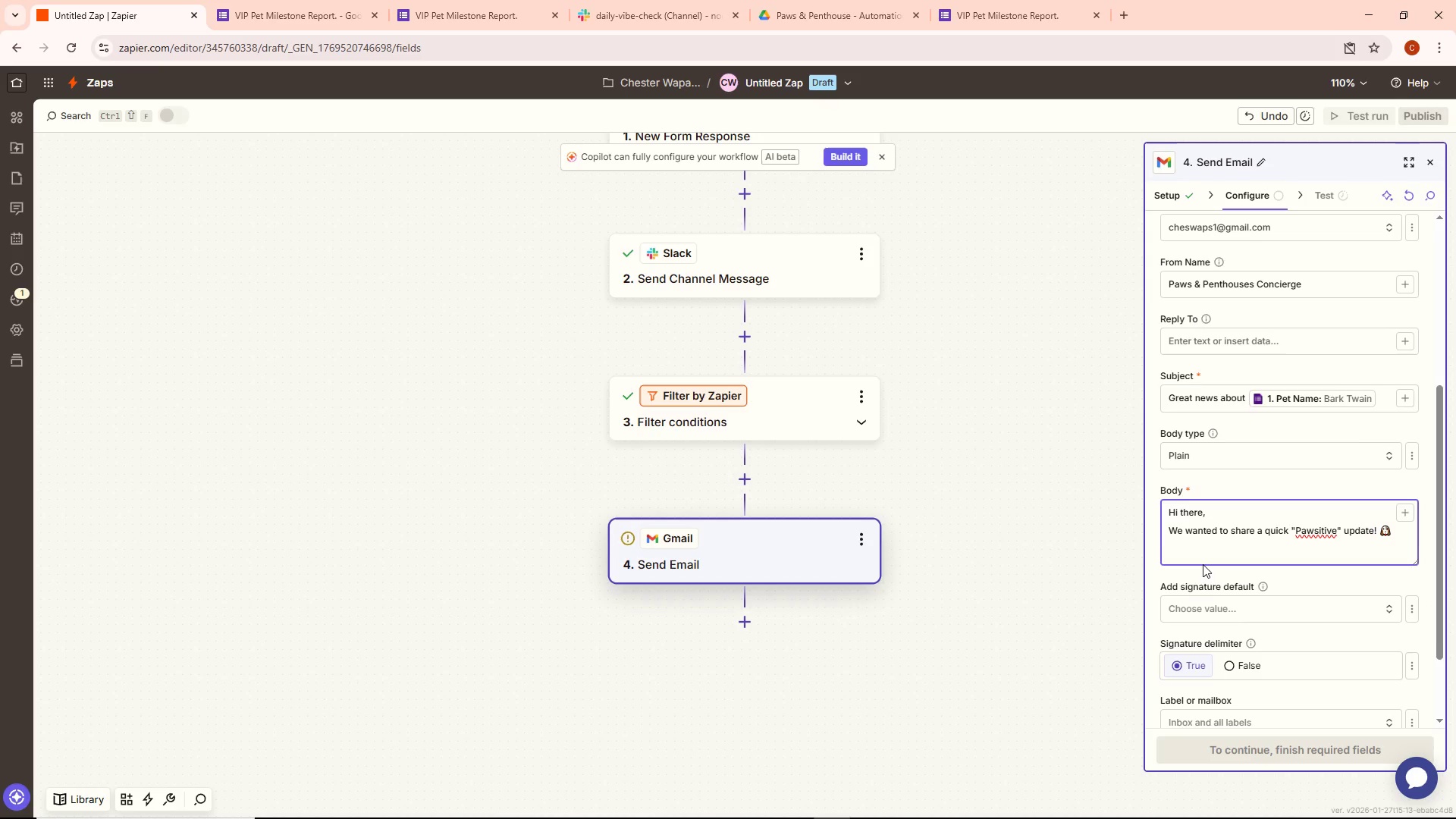 
key(Enter)
 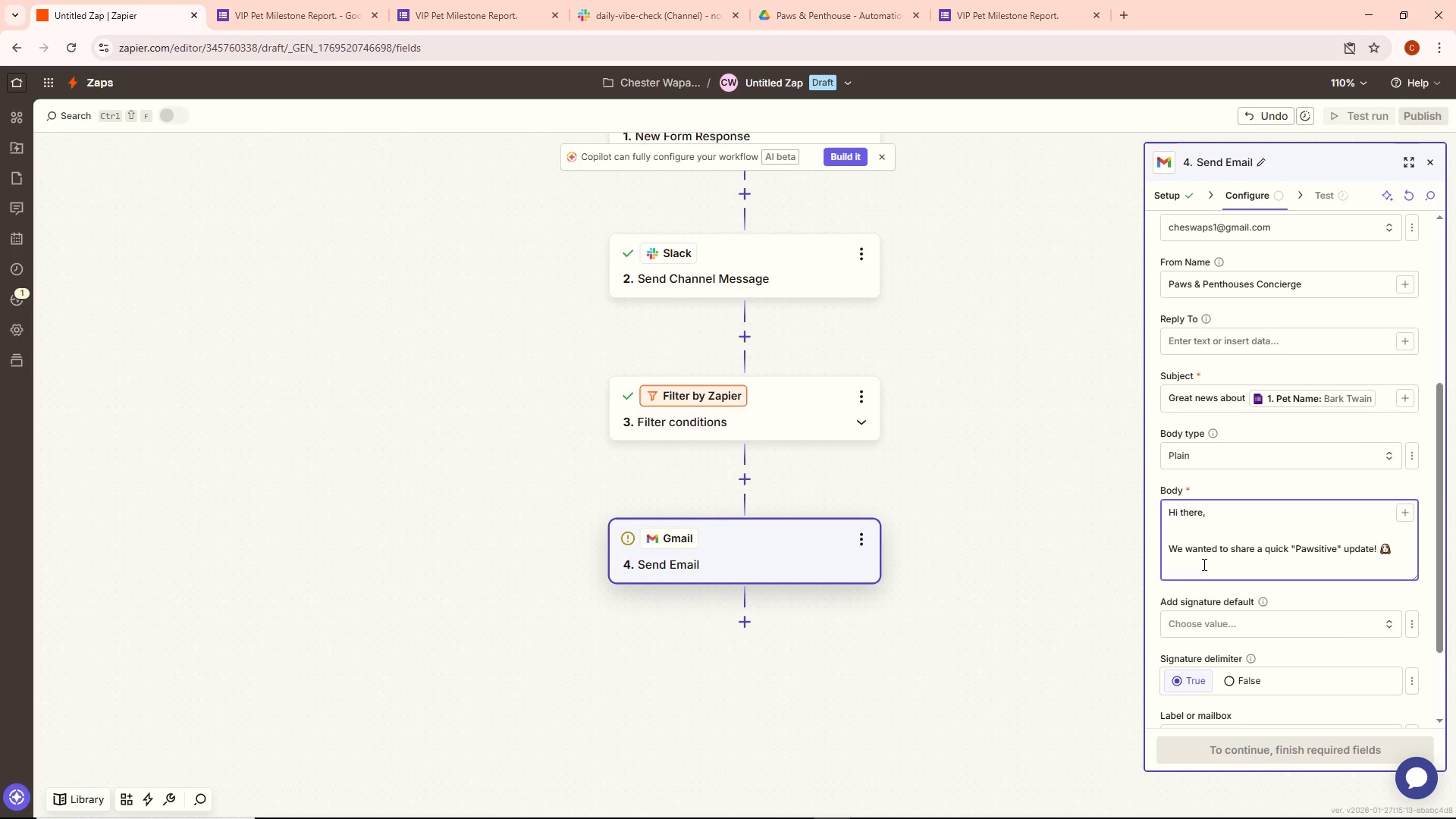 
key(ArrowDown)
 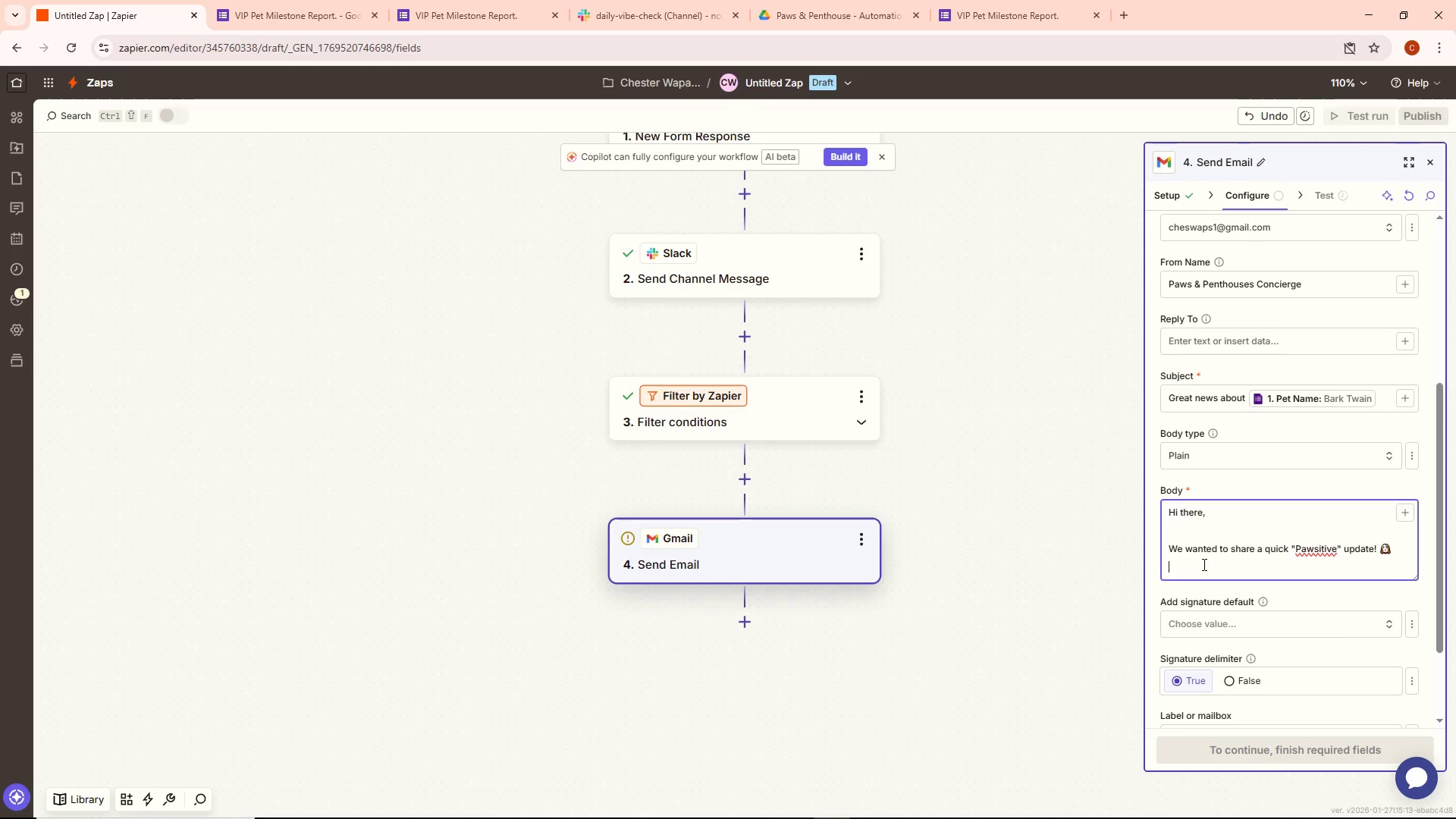 
key(Enter)
 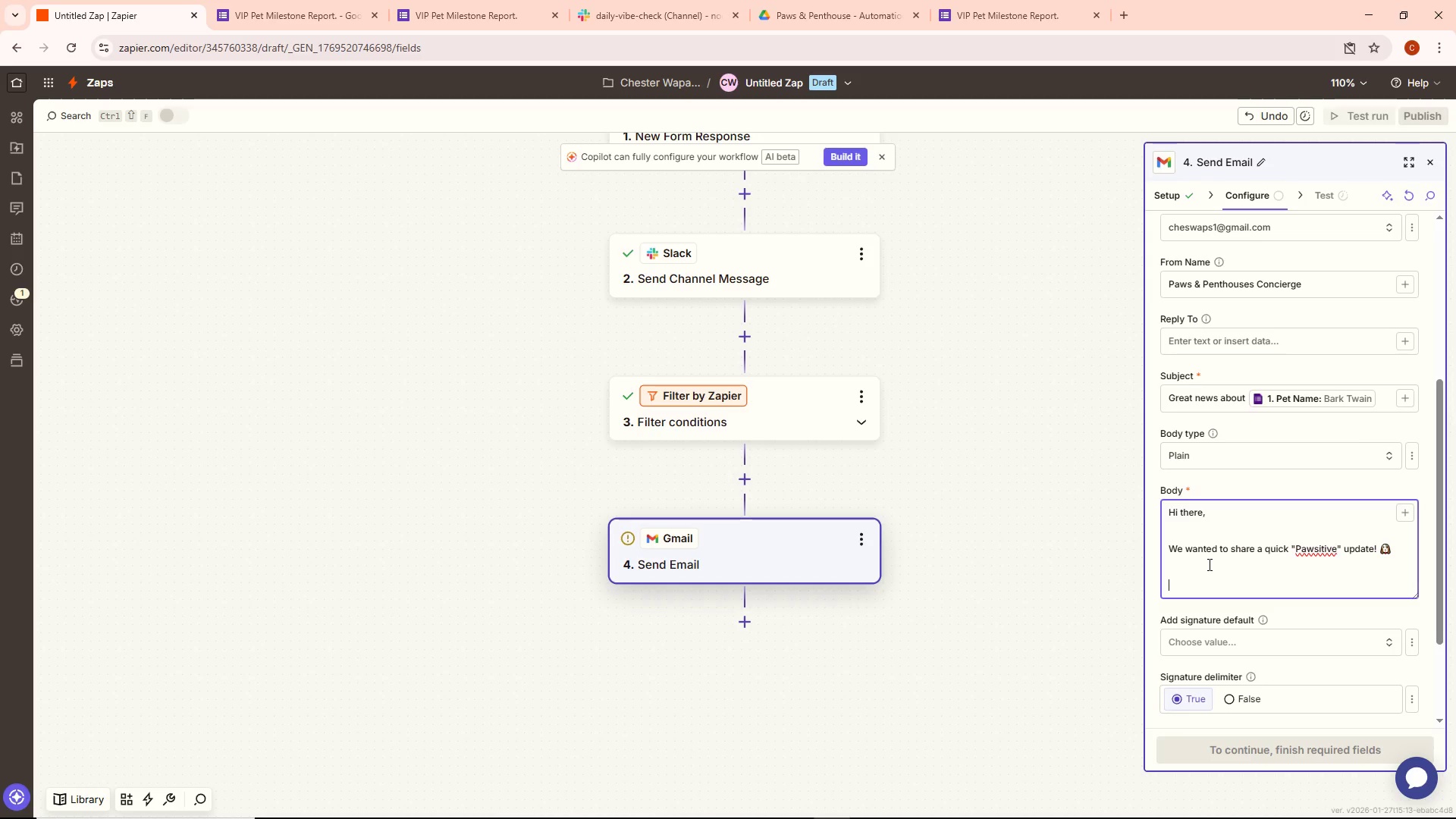 
wait(5.78)
 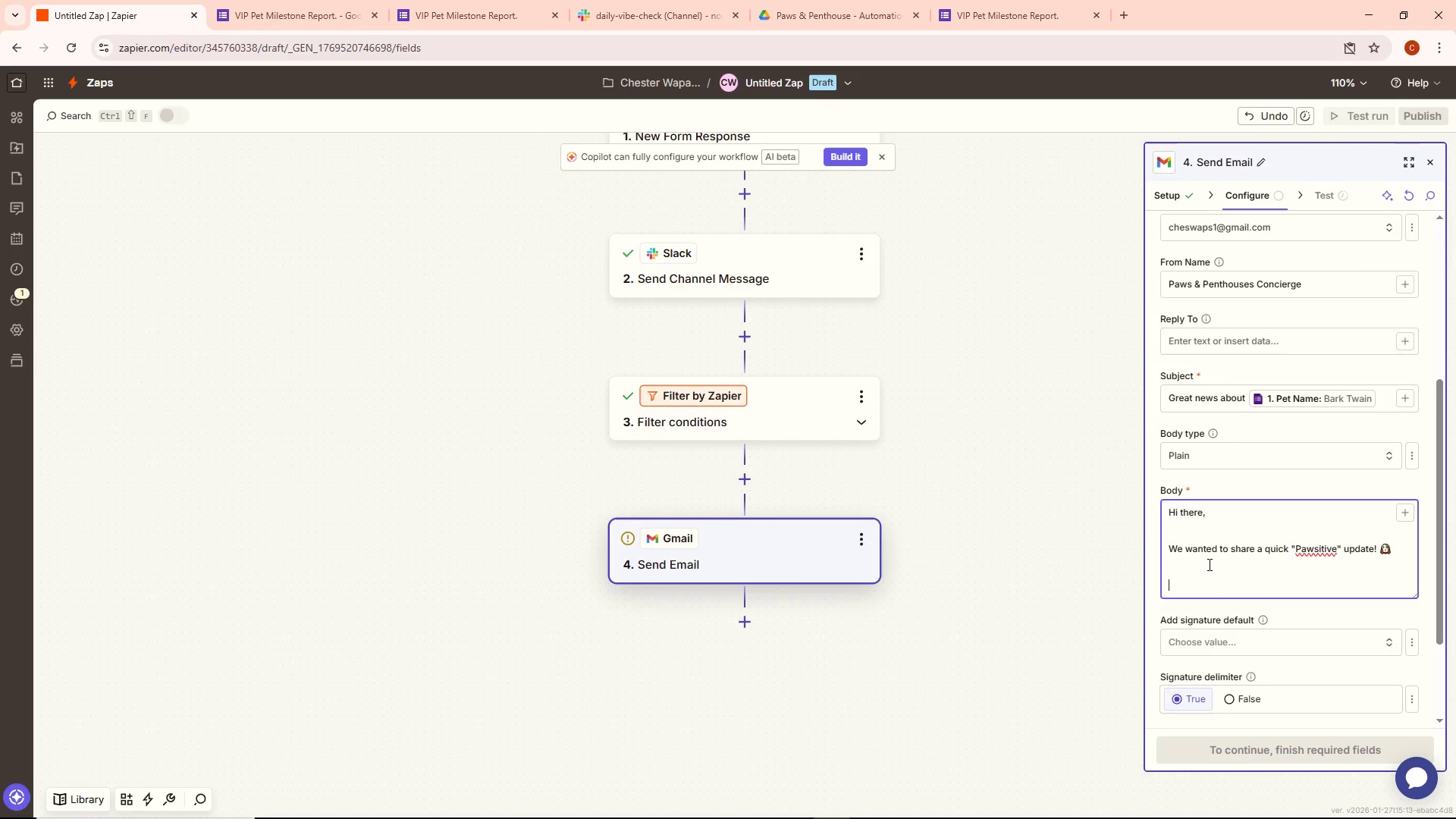 
left_click([1404, 514])
 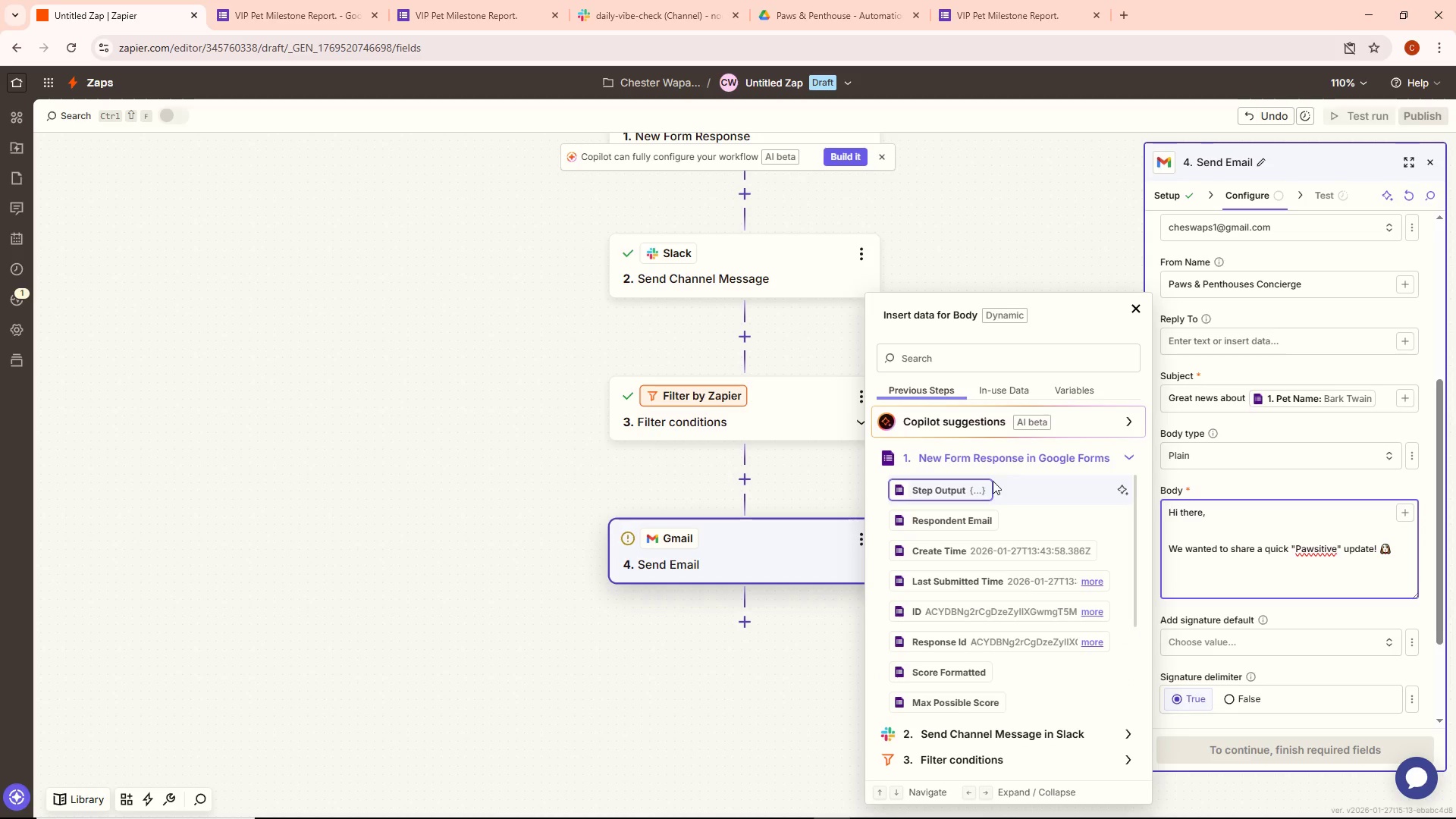 
scroll: coordinate [984, 580], scroll_direction: down, amount: 2.0
 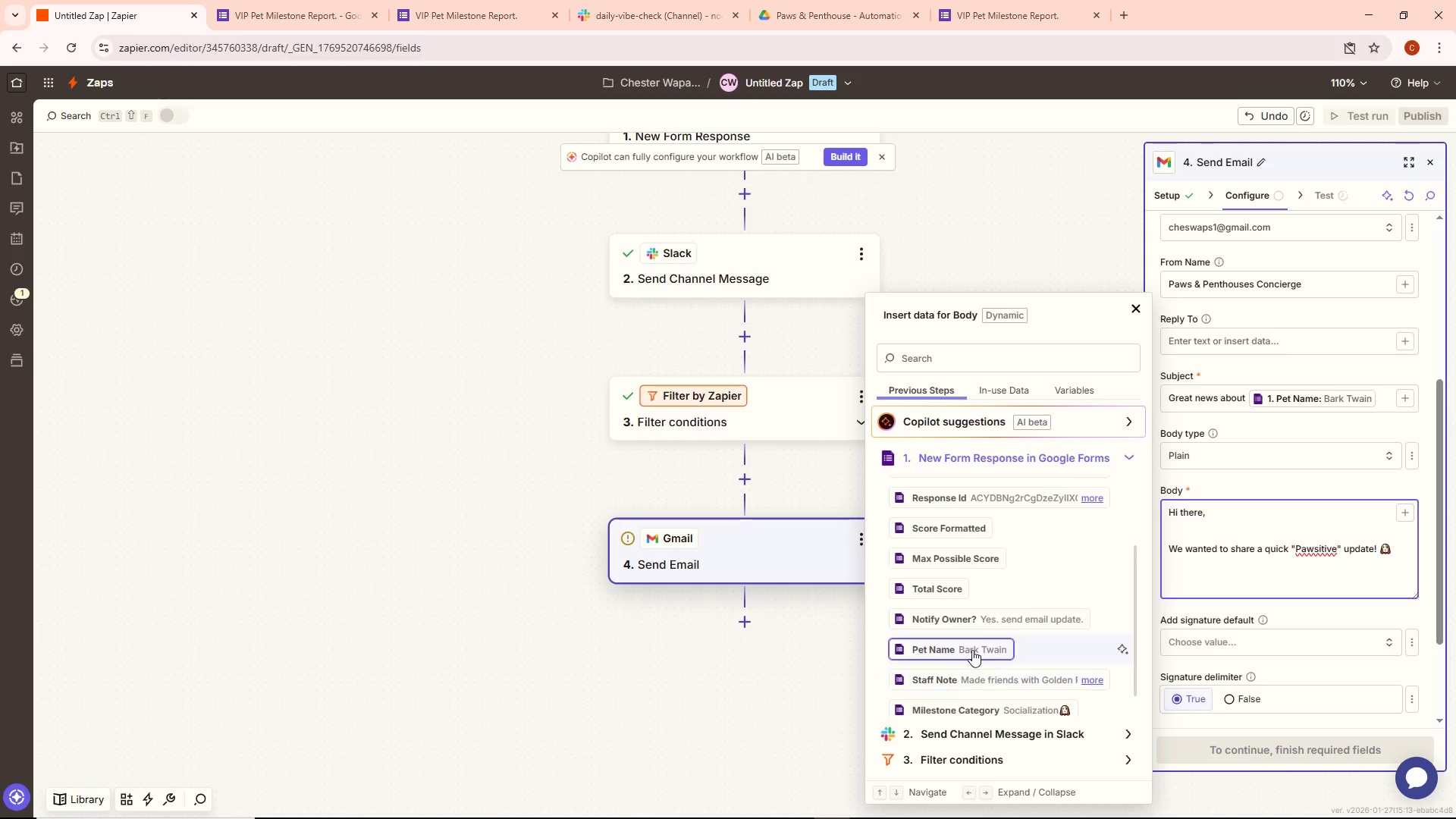 
left_click([972, 644])
 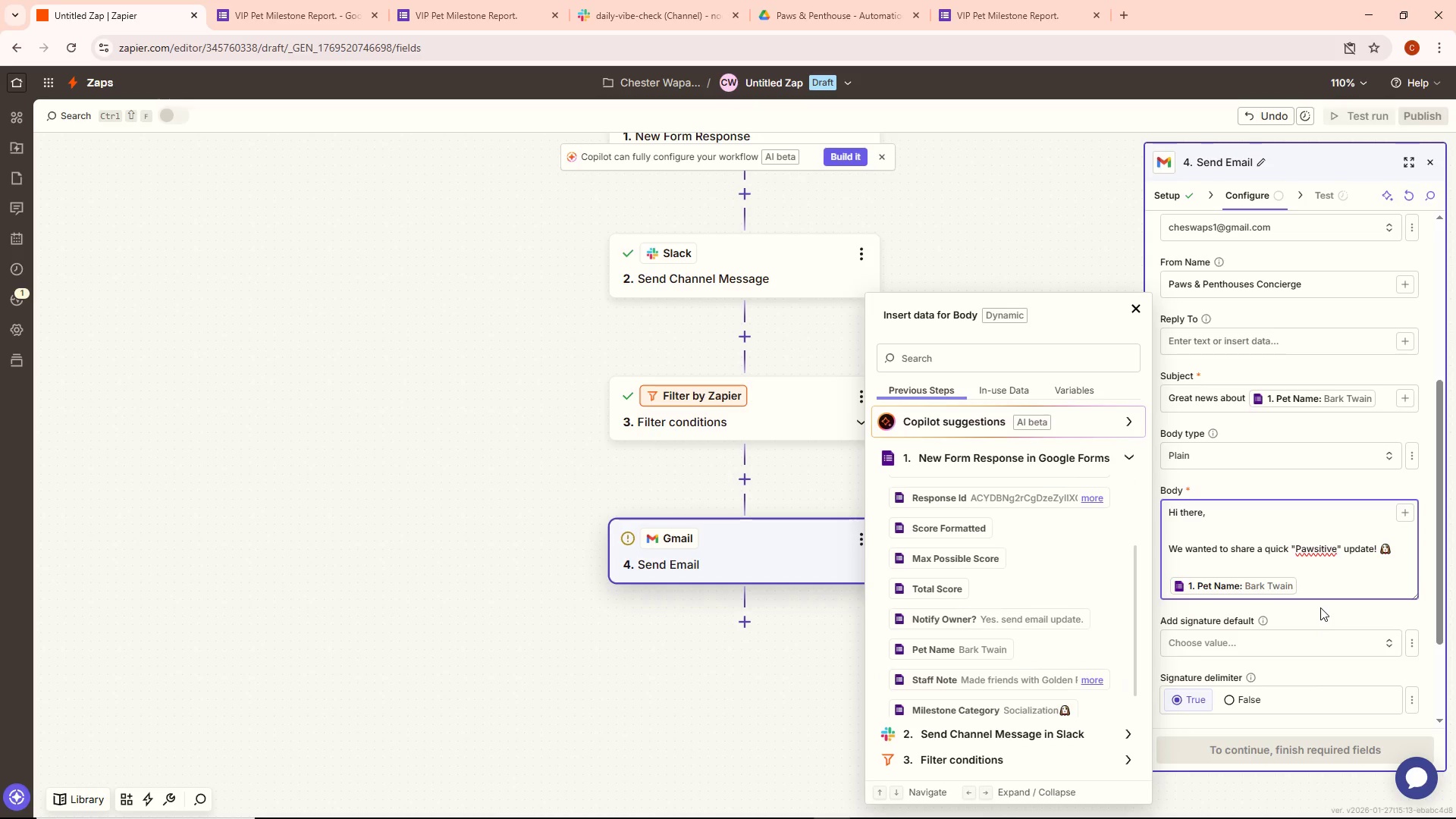 
key(Space)
 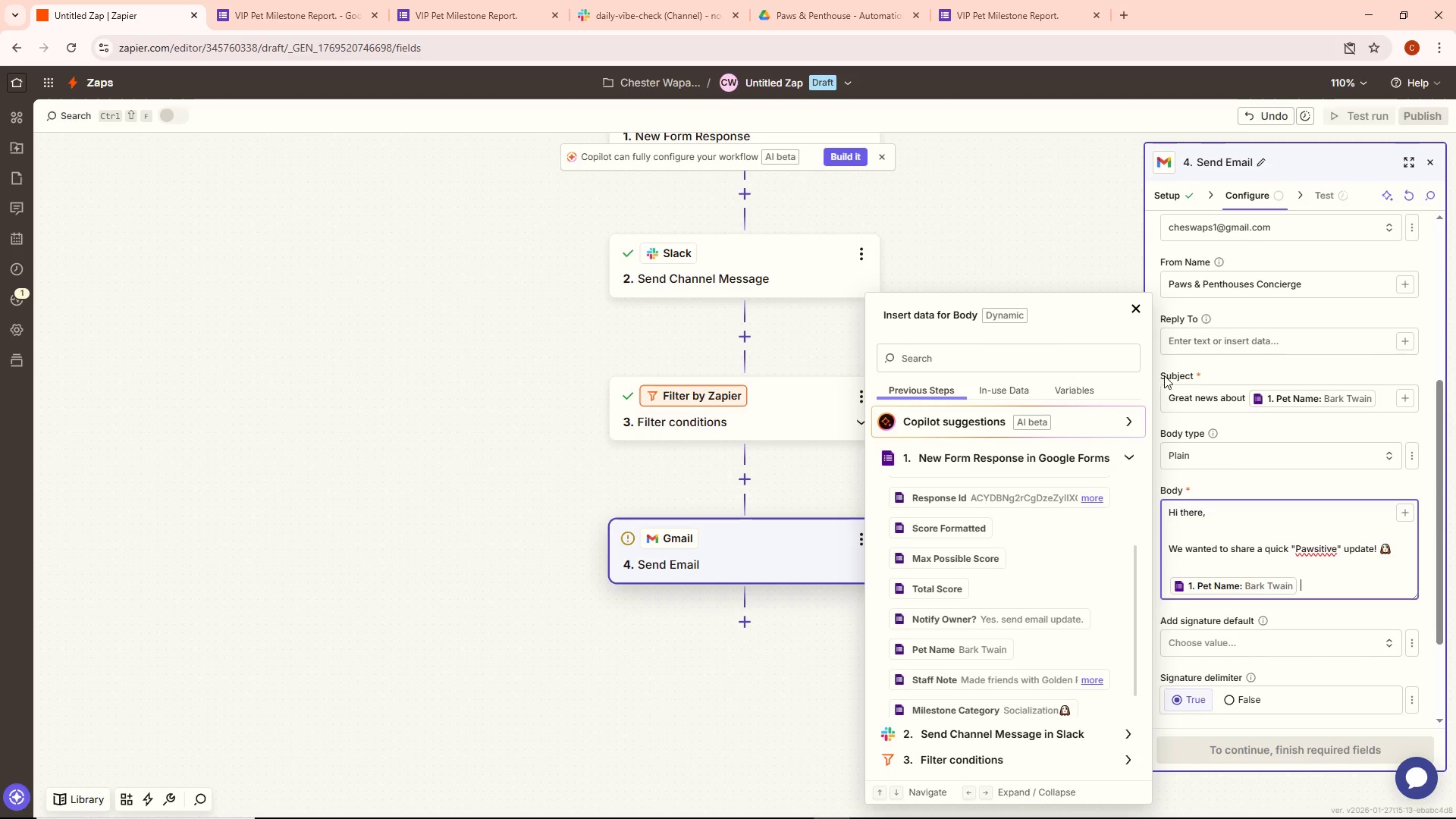 
left_click([1141, 308])
 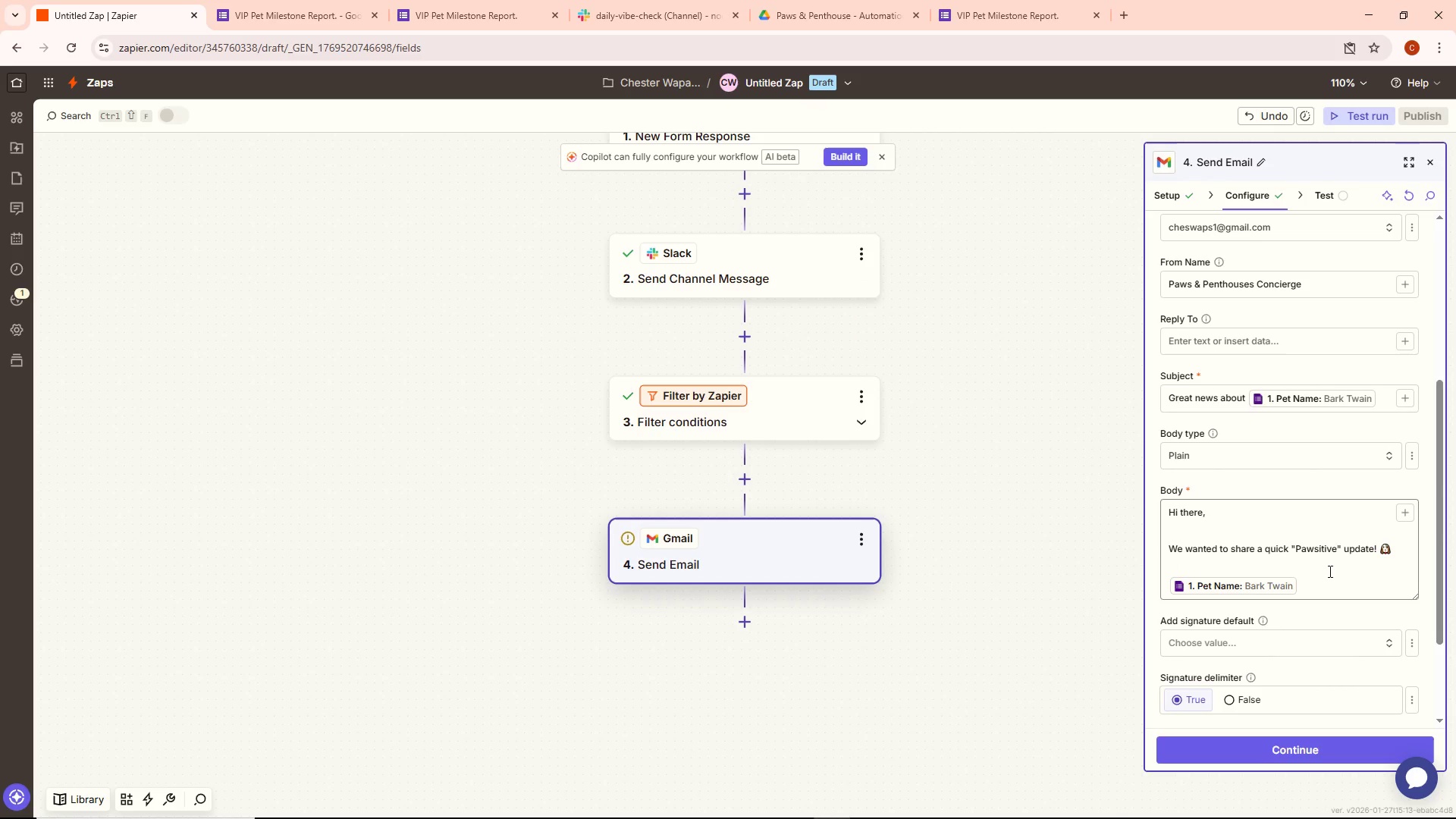 
left_click([1311, 587])
 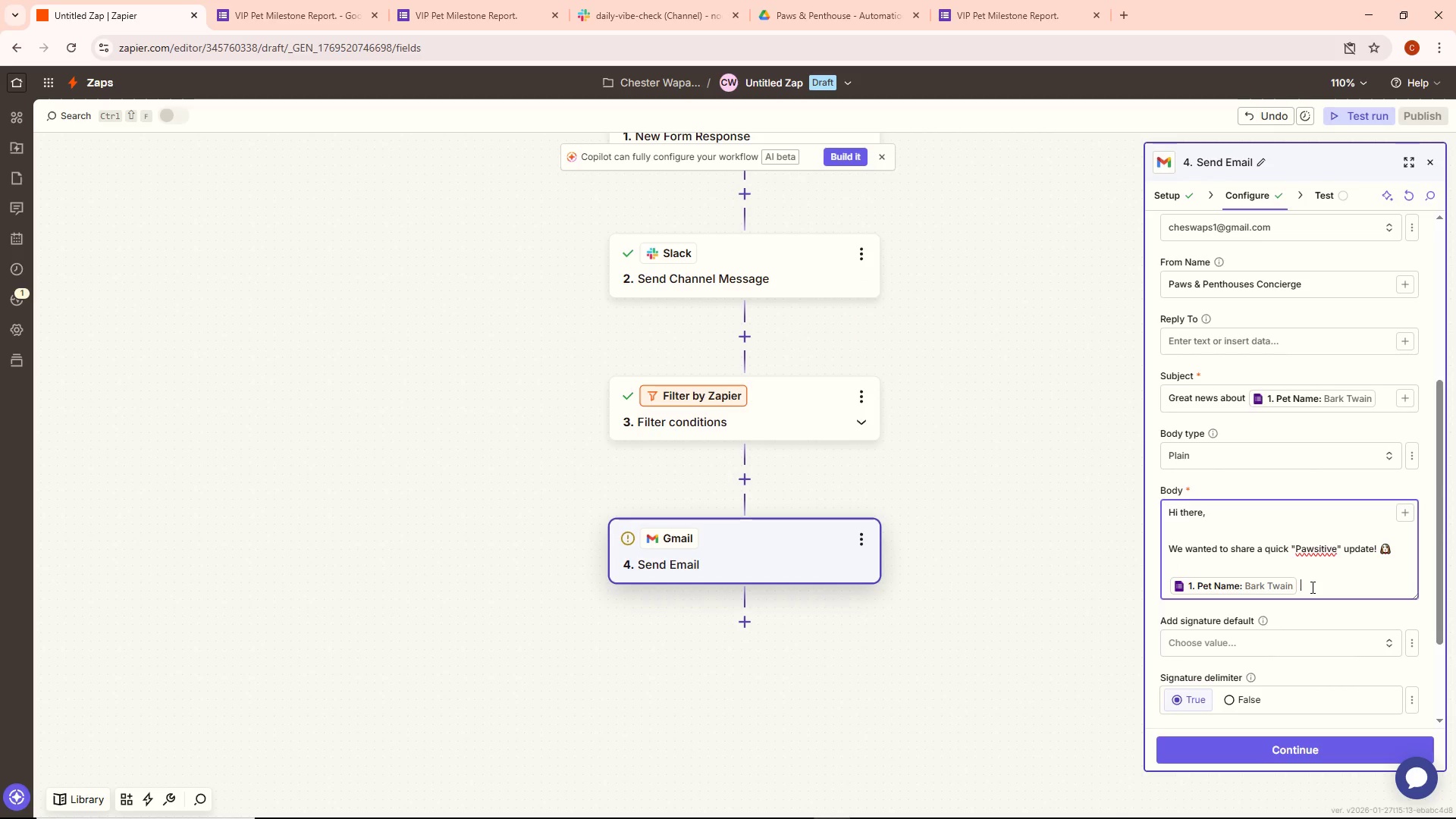 
type(just)
 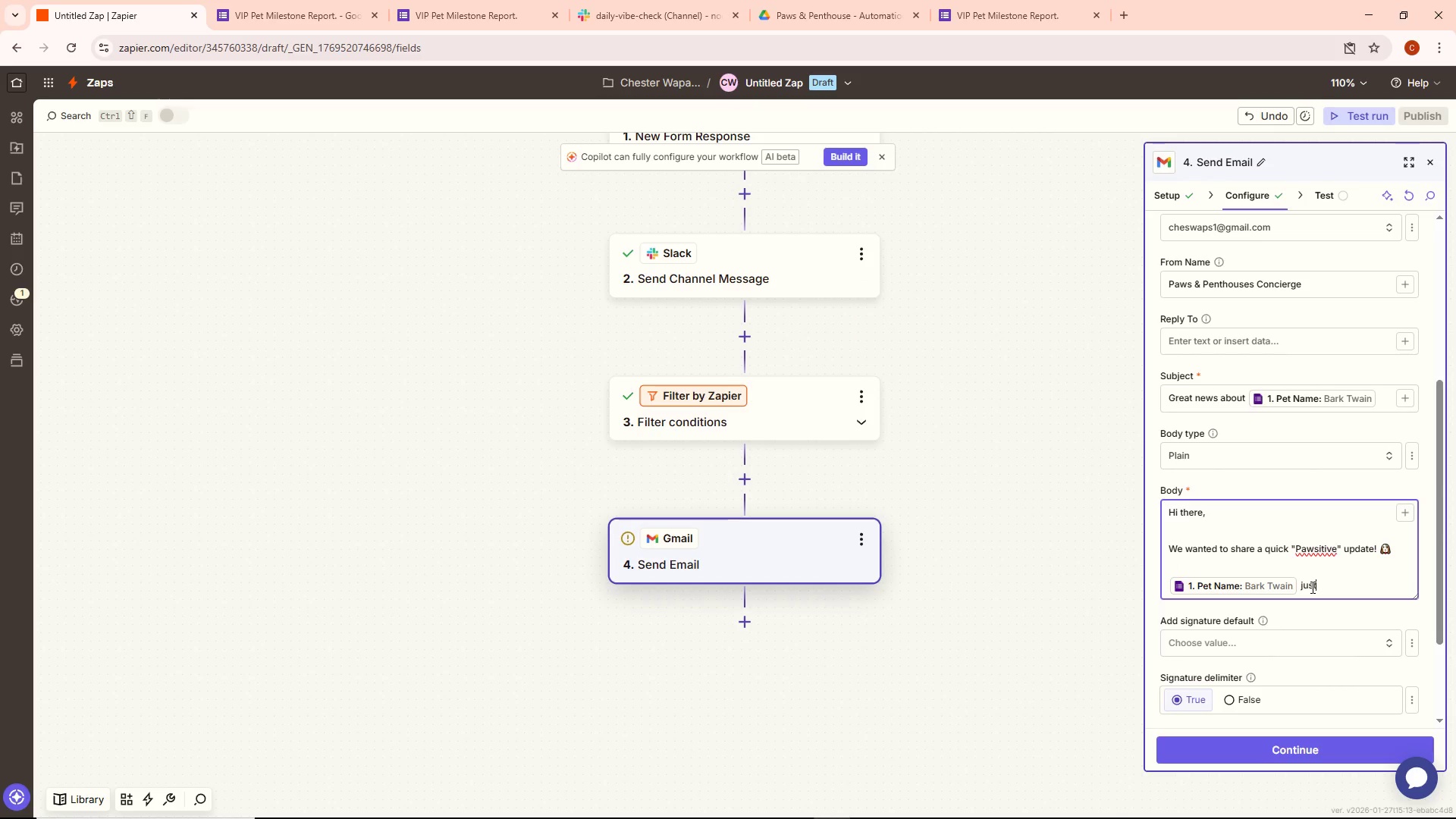 
wait(9.5)
 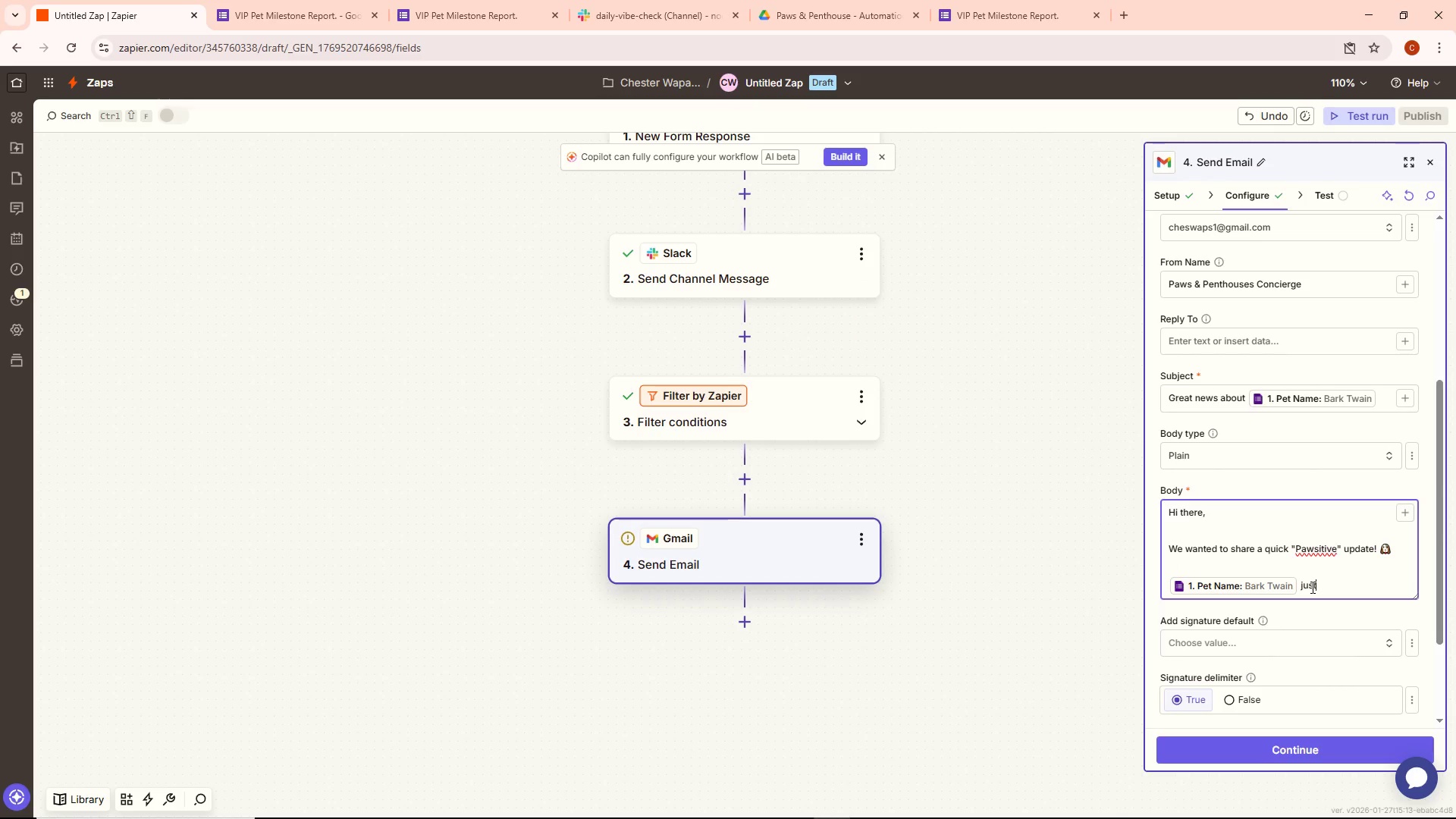 
type( hit a )
 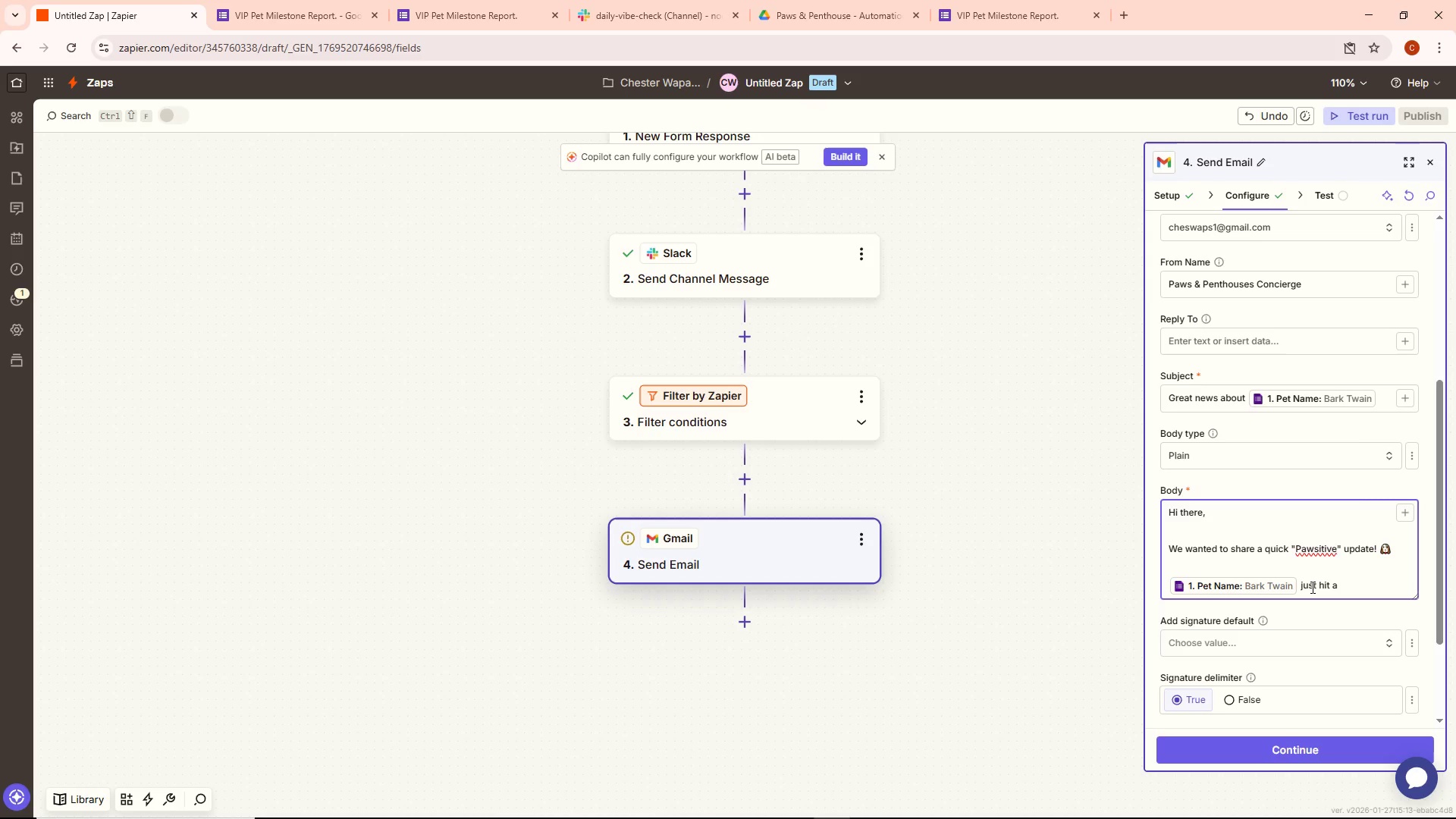 
wait(16.03)
 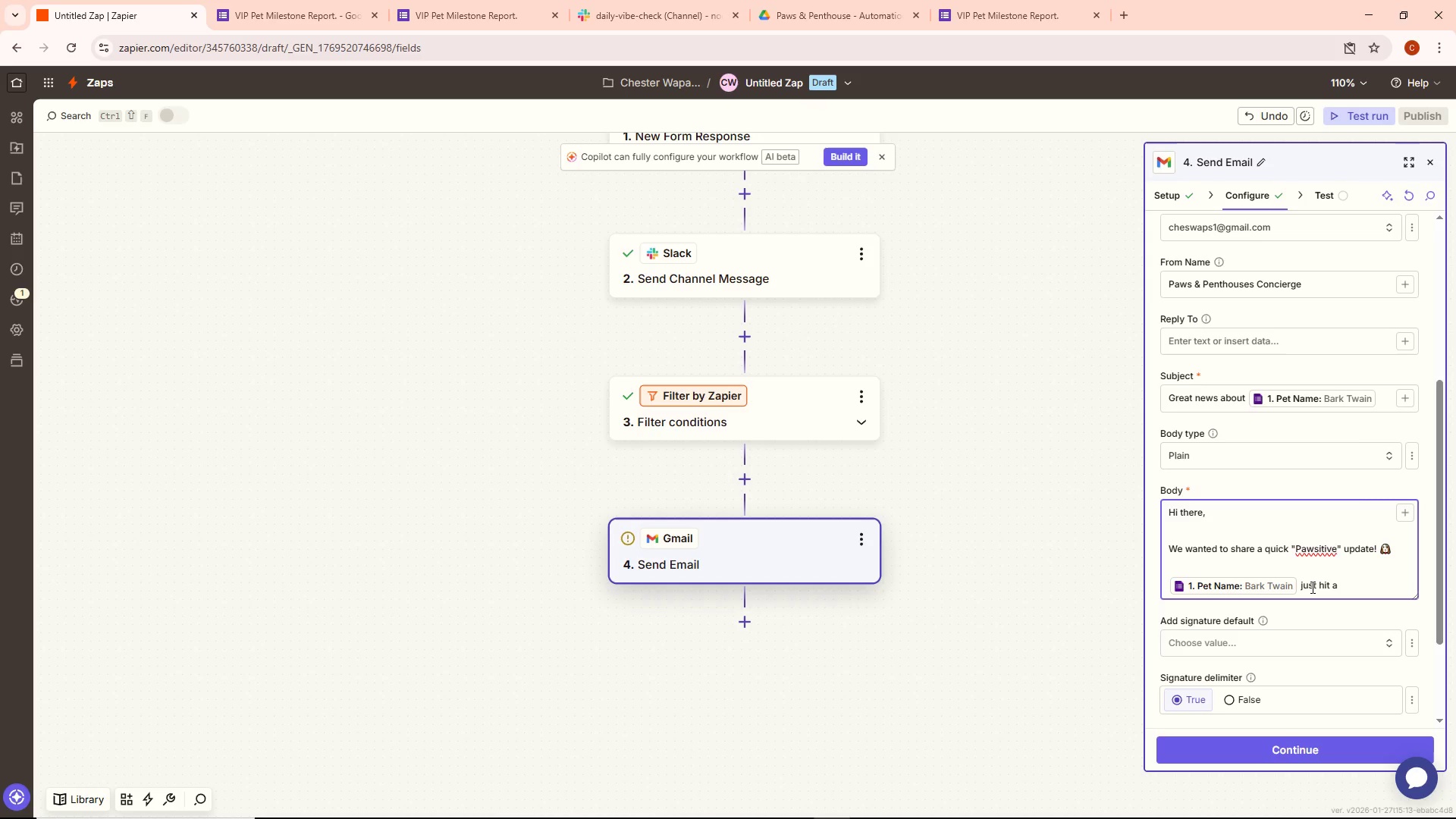 
type(new milestone)
 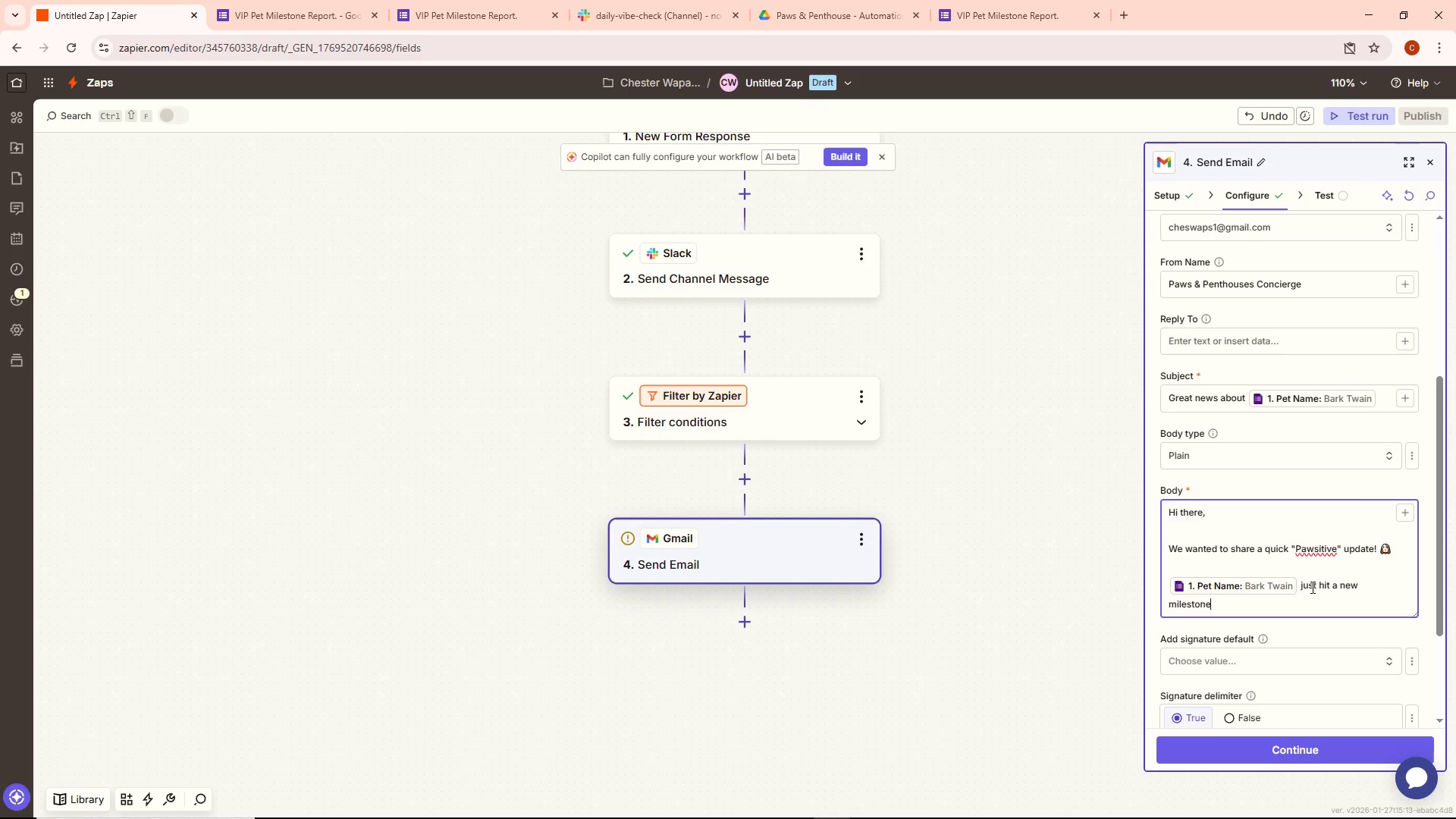 
type(with us )
 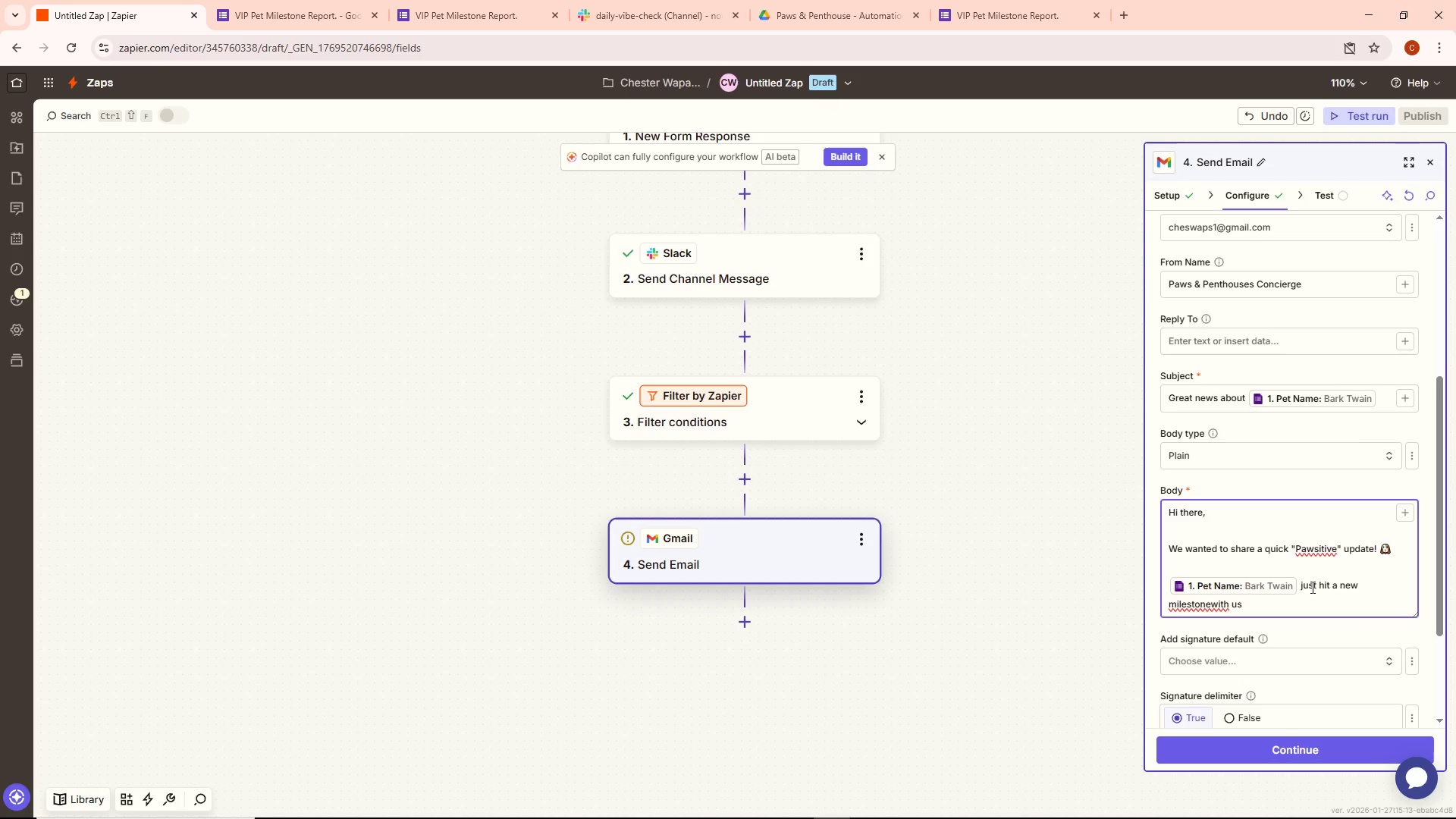 
hold_key(key=ArrowLeft, duration=0.62)
 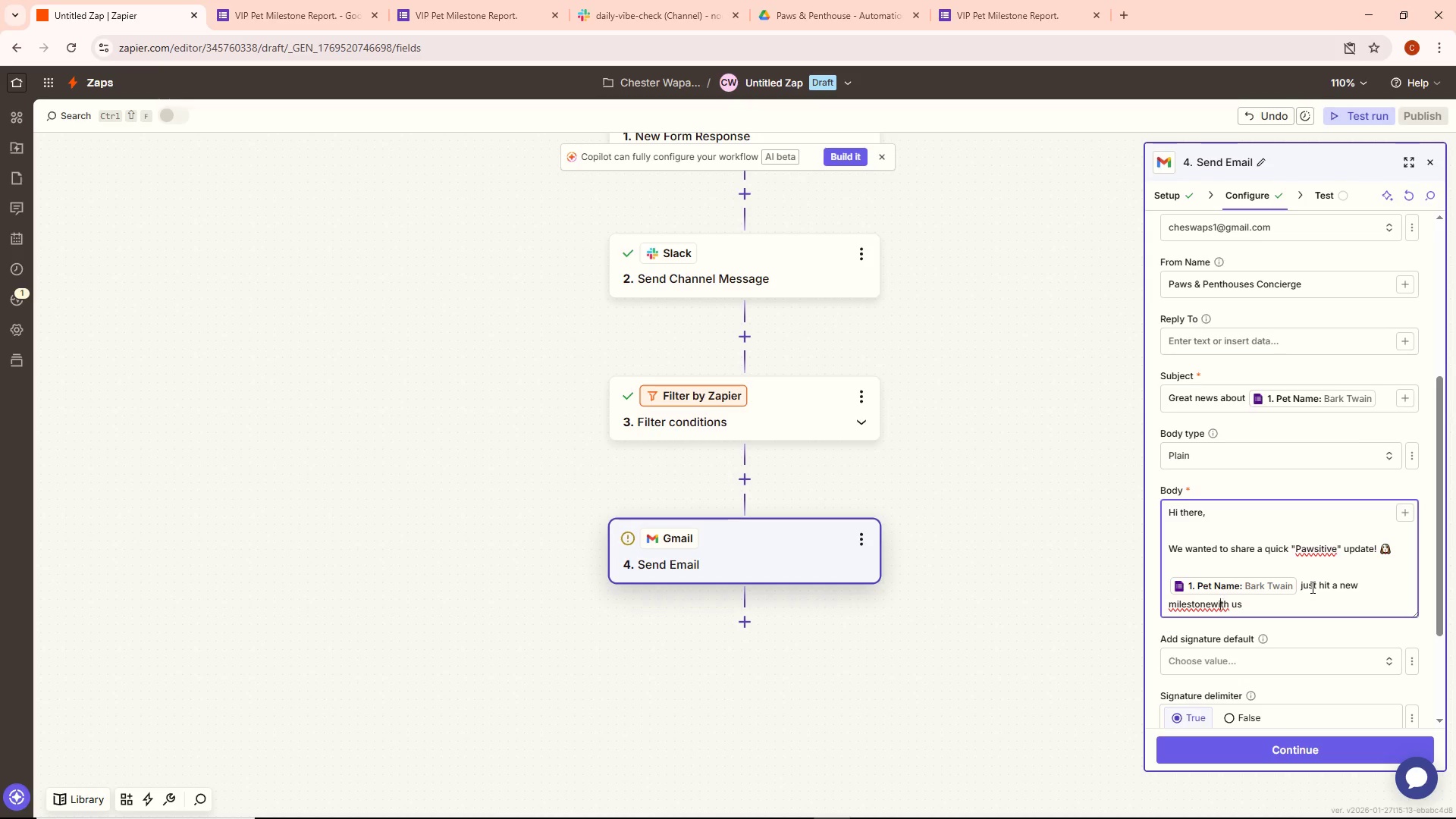 
key(ArrowLeft)
 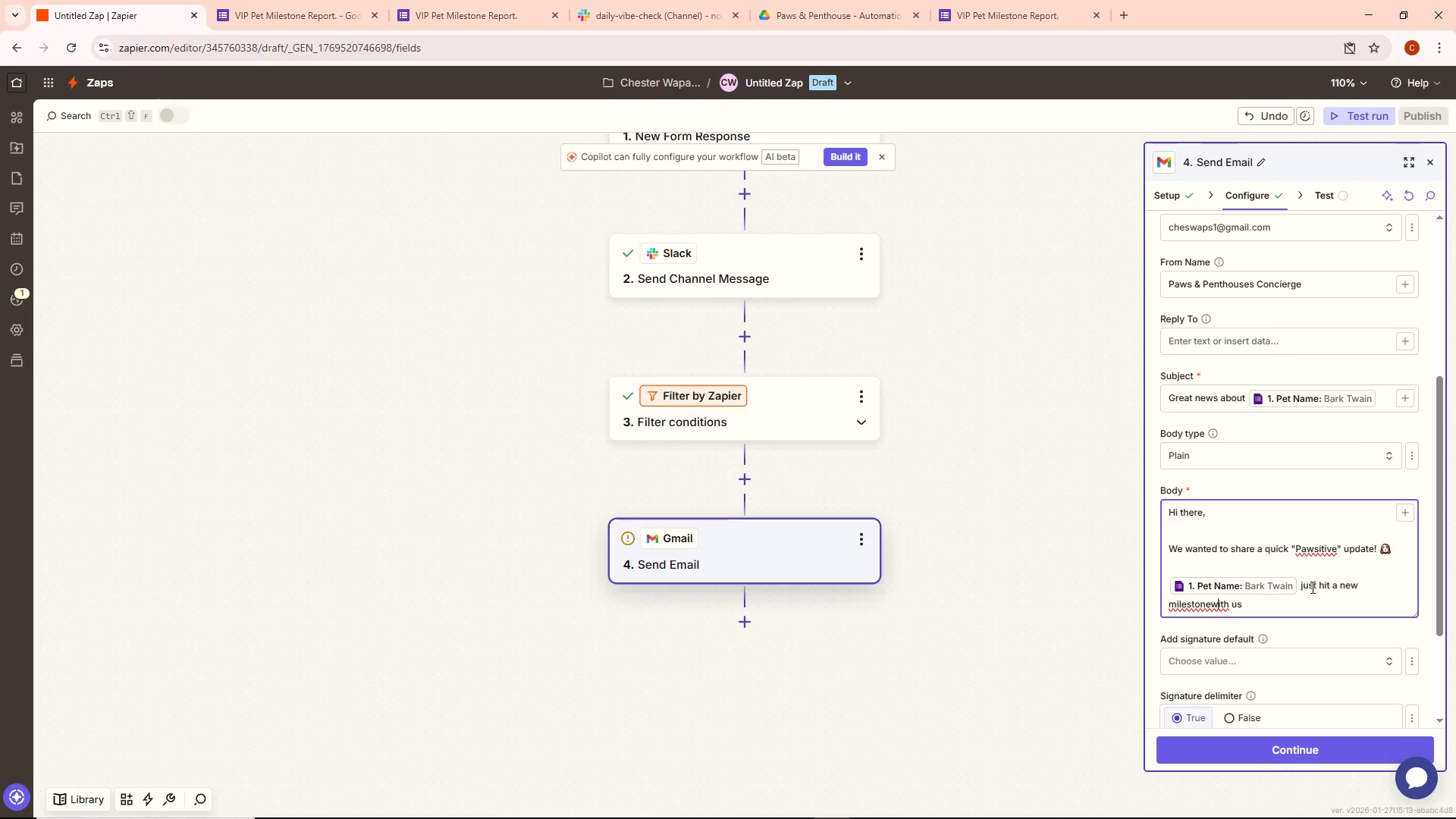 
key(ArrowLeft)
 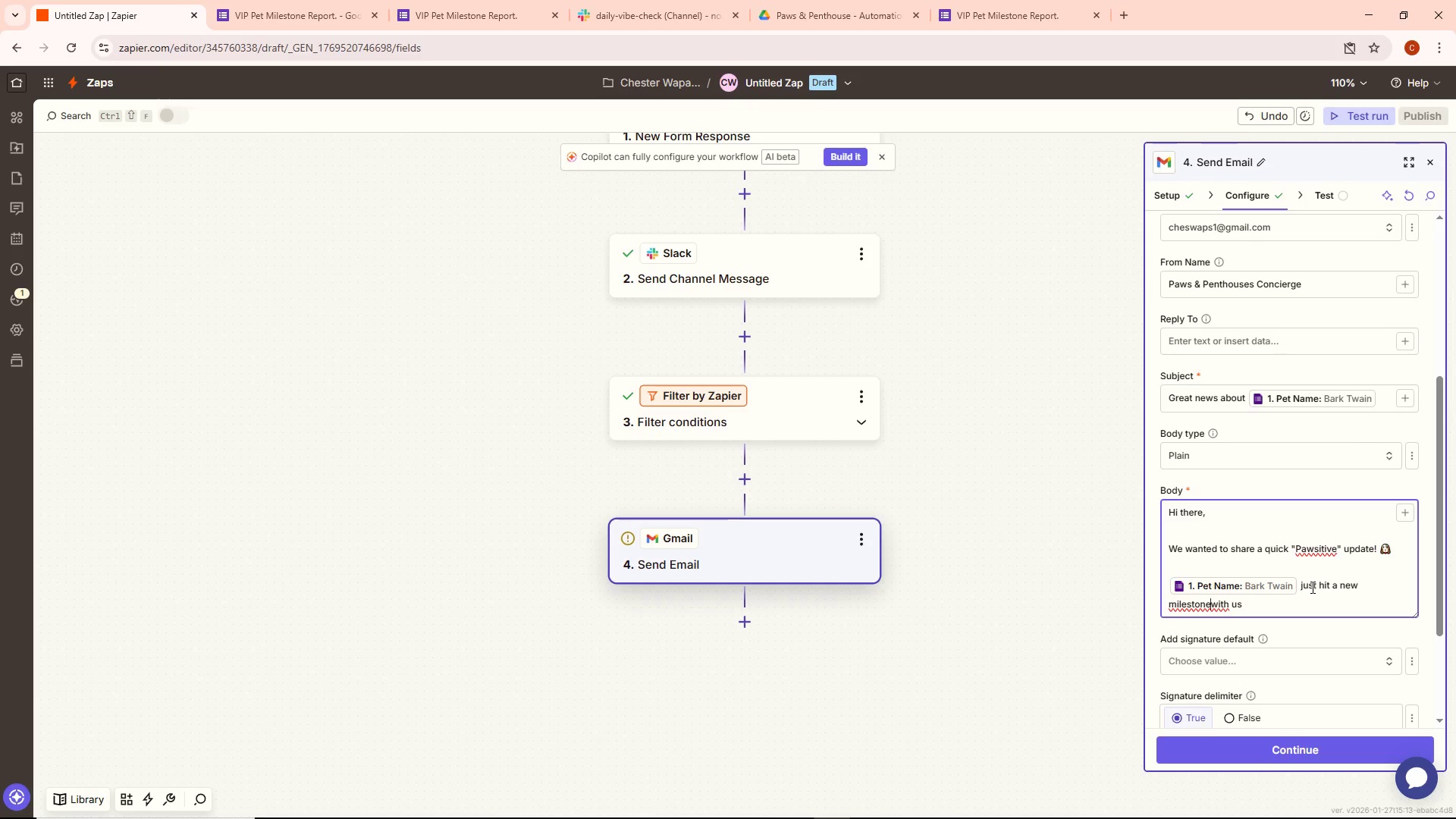 
key(ArrowLeft)
 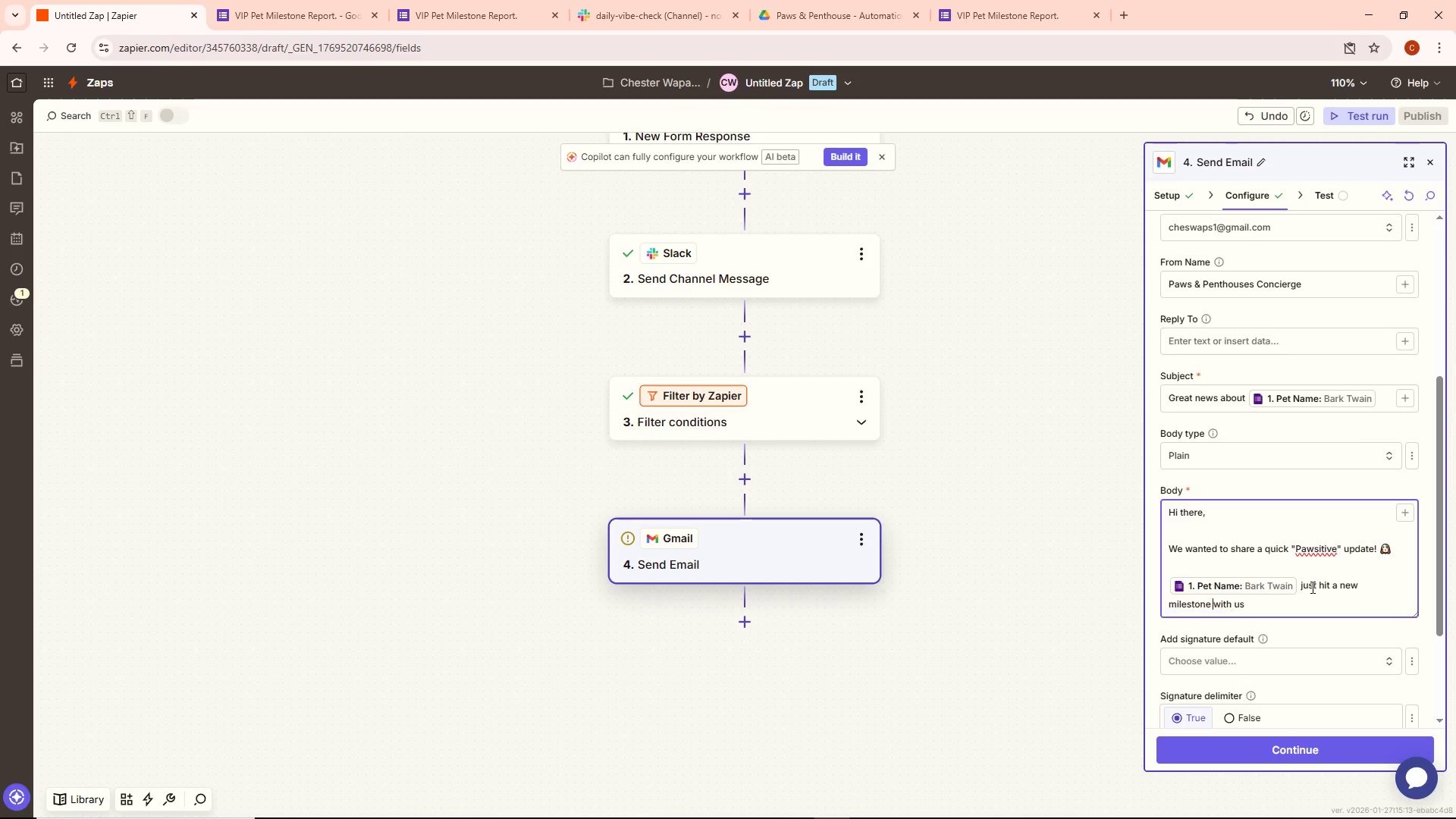 
key(Space)
 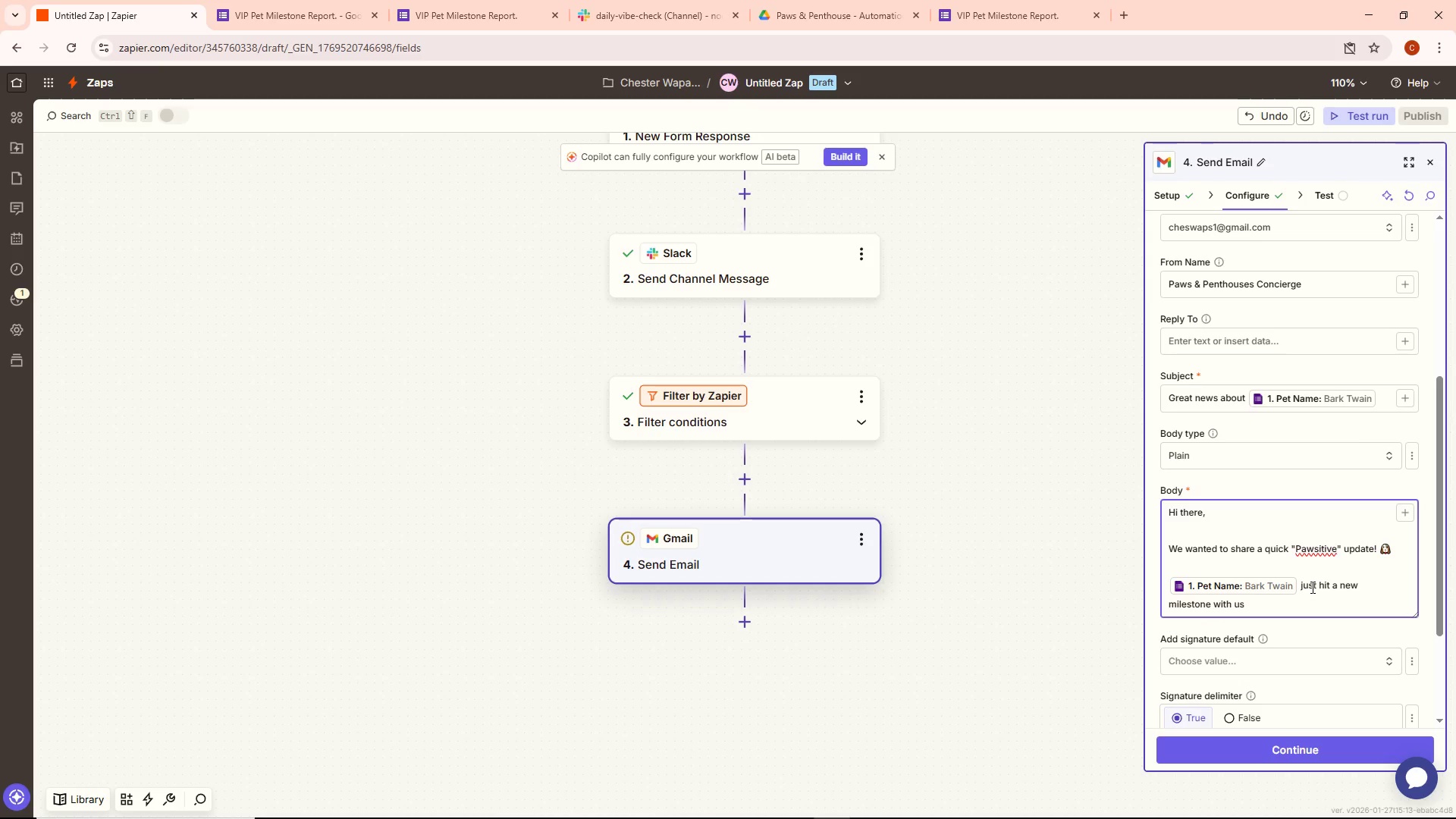 
hold_key(key=ArrowRight, duration=0.62)
 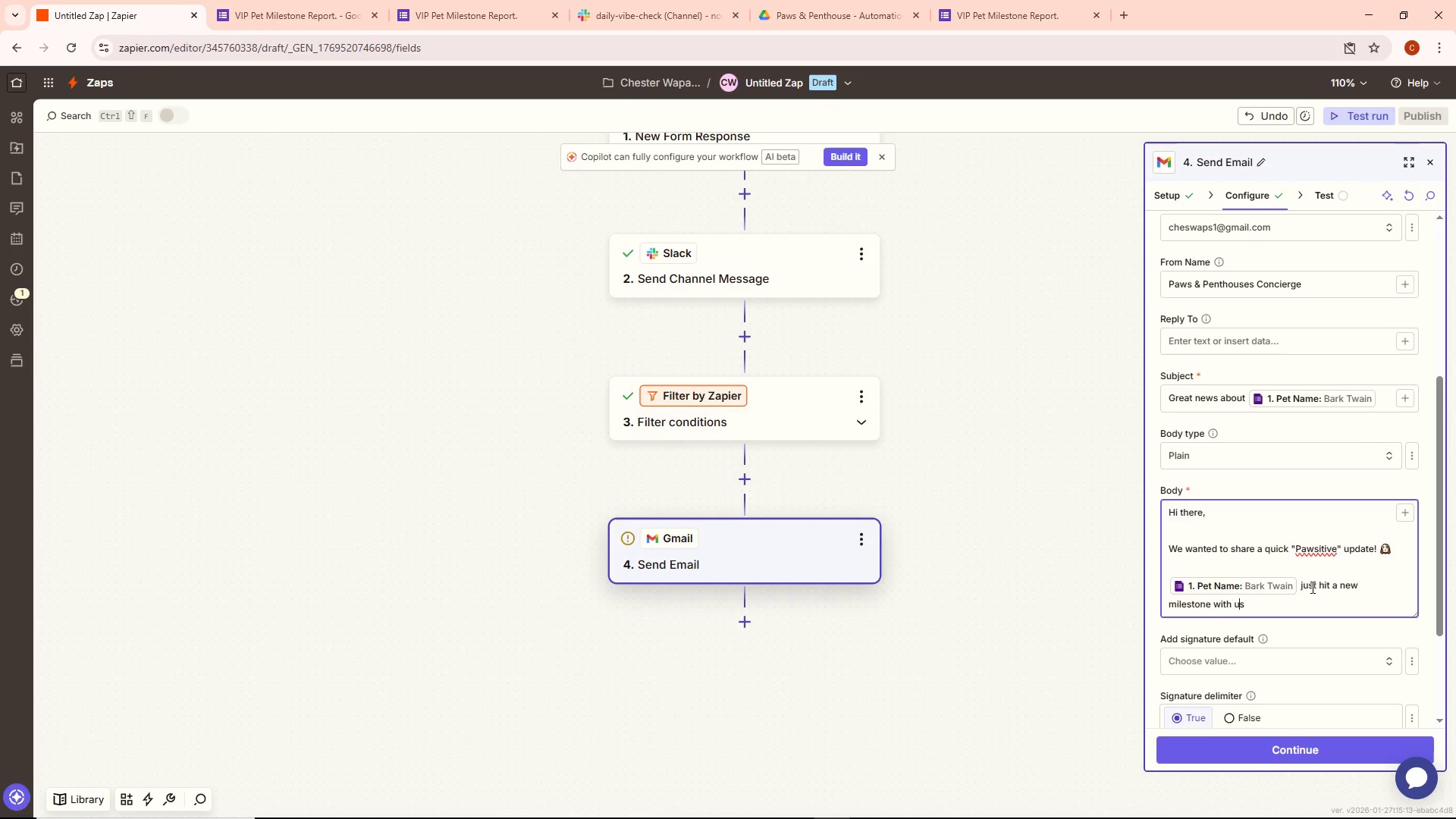 
key(ArrowRight)
 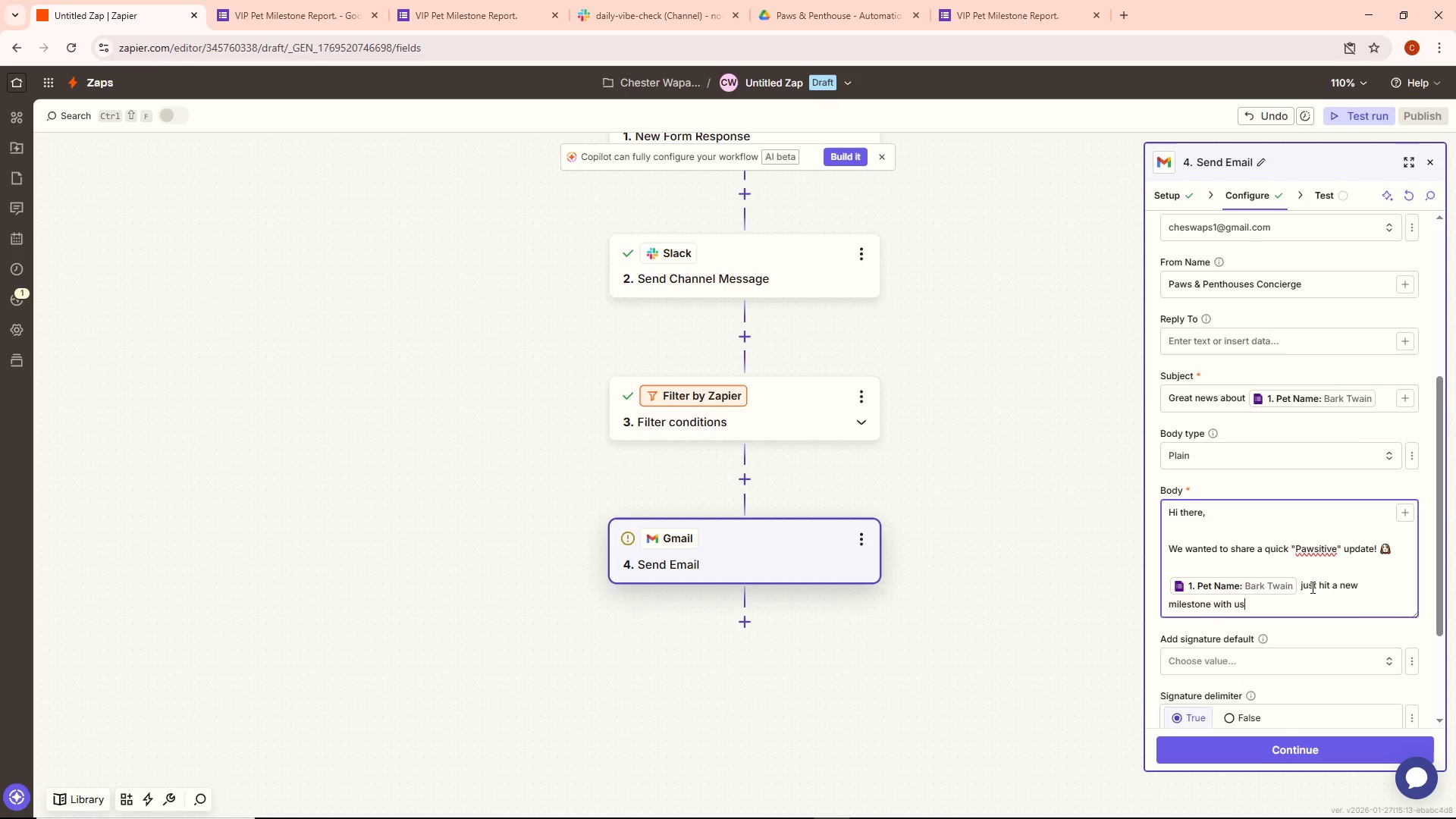 
key(ArrowRight)
 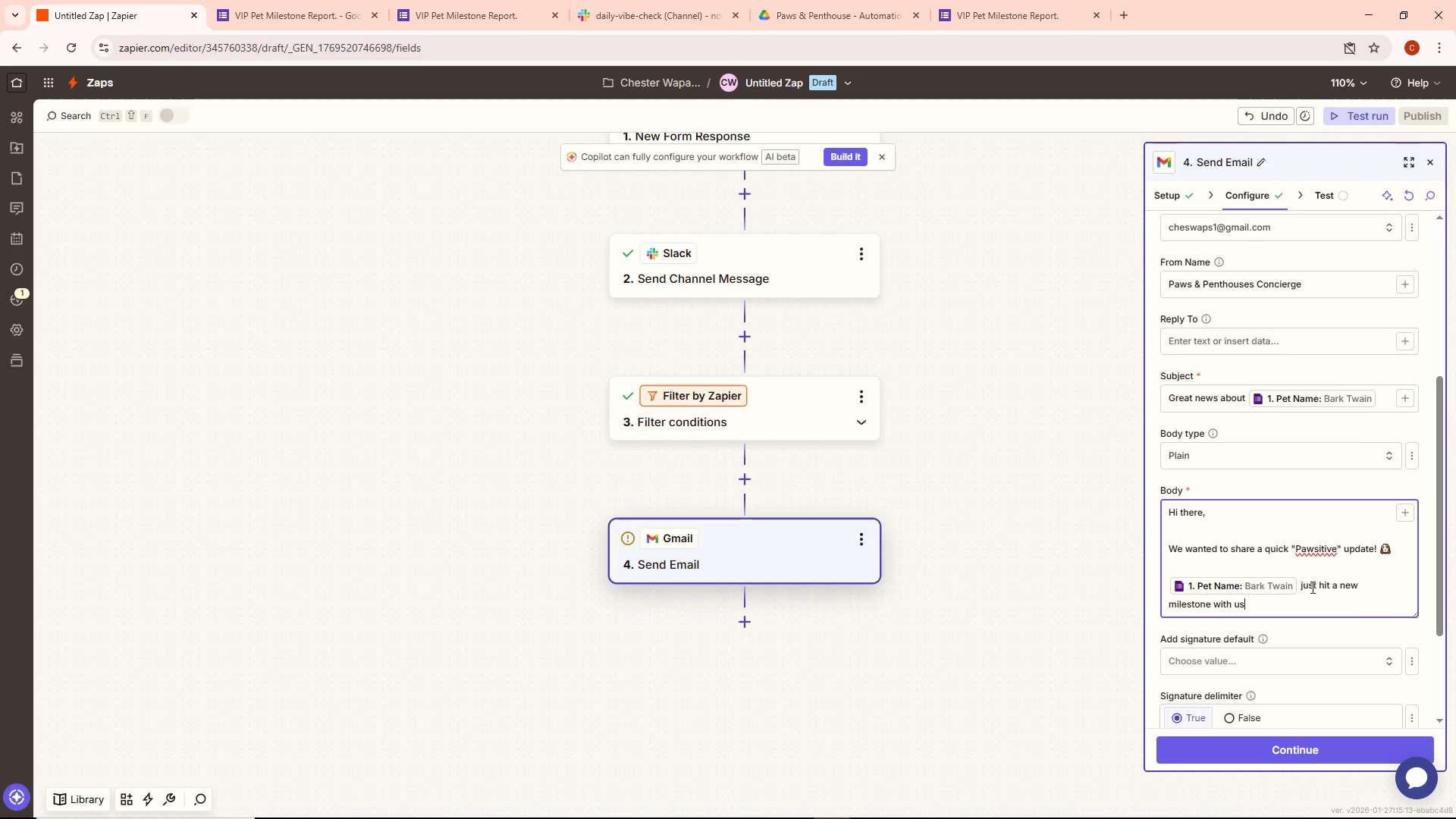 
type( todayinthe)
key(Backspace)
key(Backspace)
key(Backspace)
key(Backspace)
key(Backspace)
type( in the )
 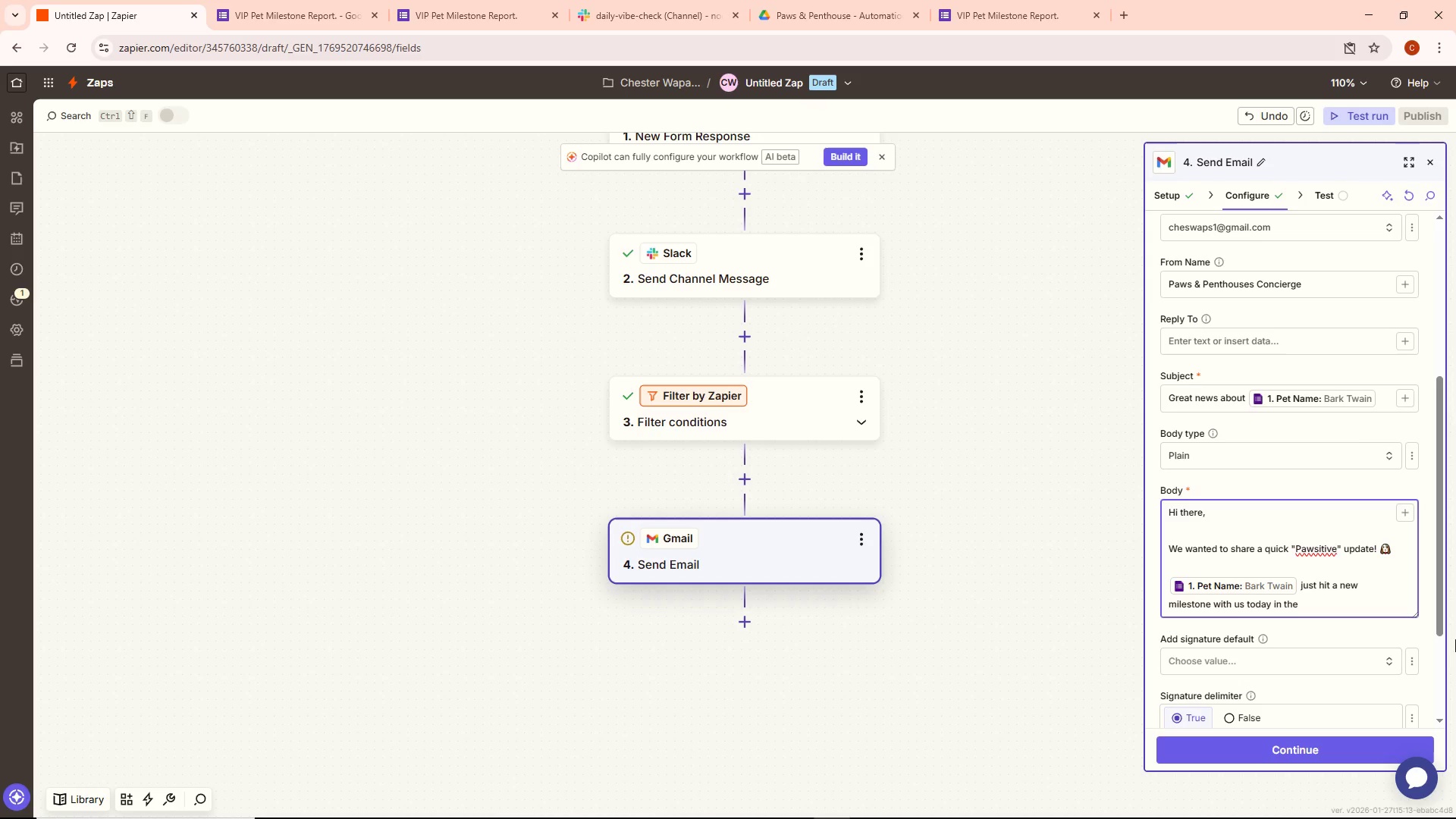 
wait(5.23)
 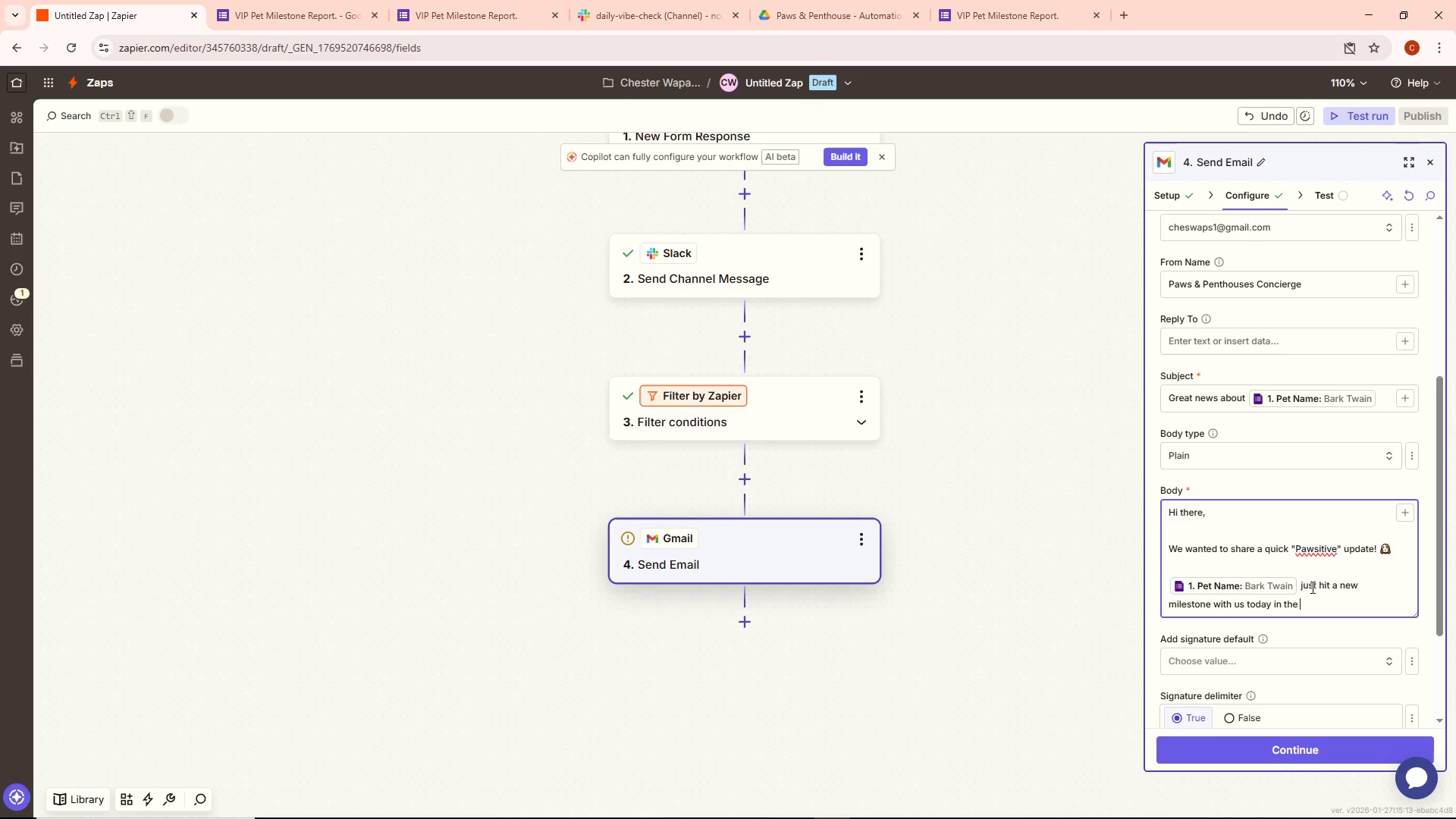 
left_click([1401, 517])
 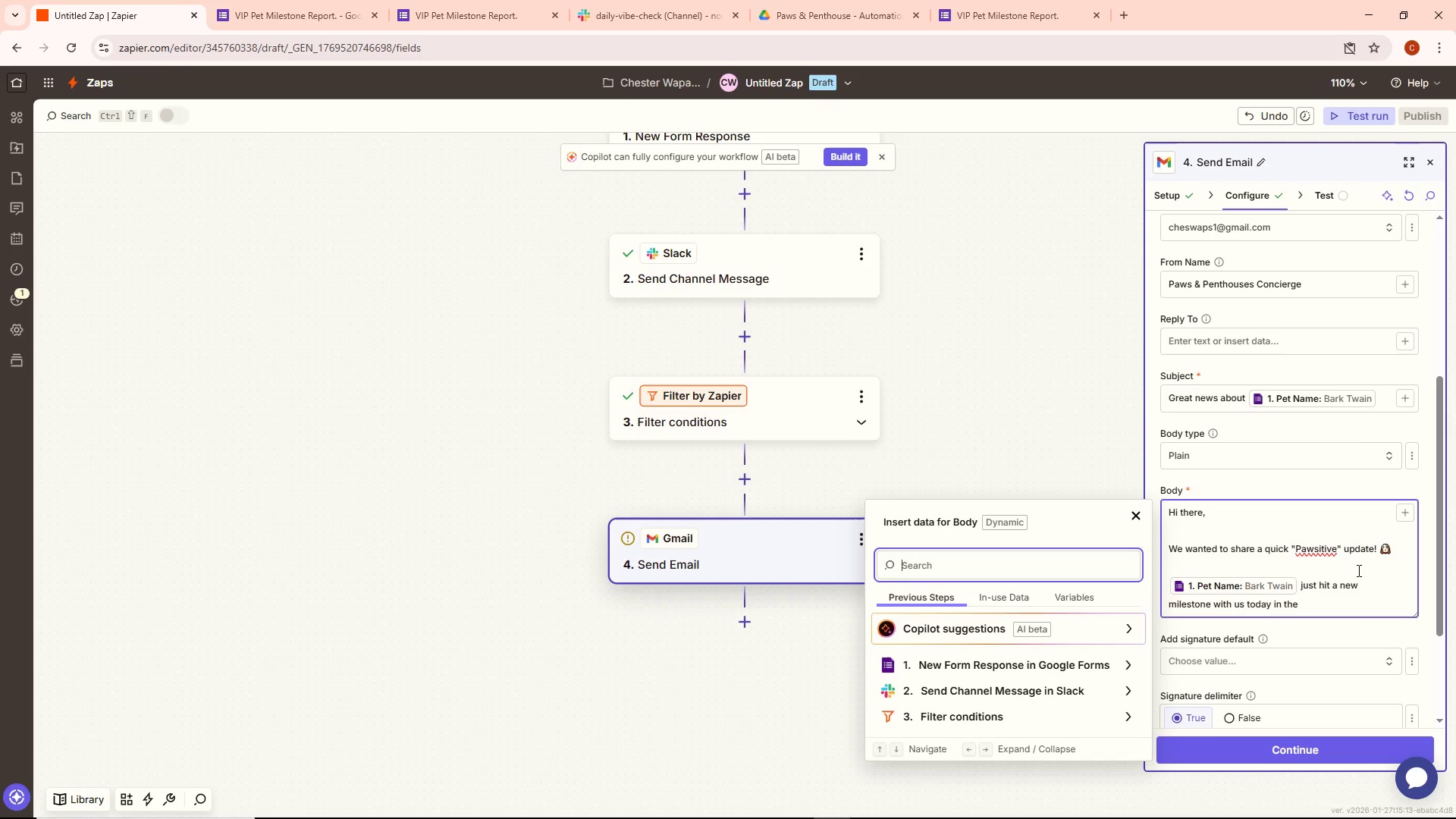 
mouse_move([1253, 589])
 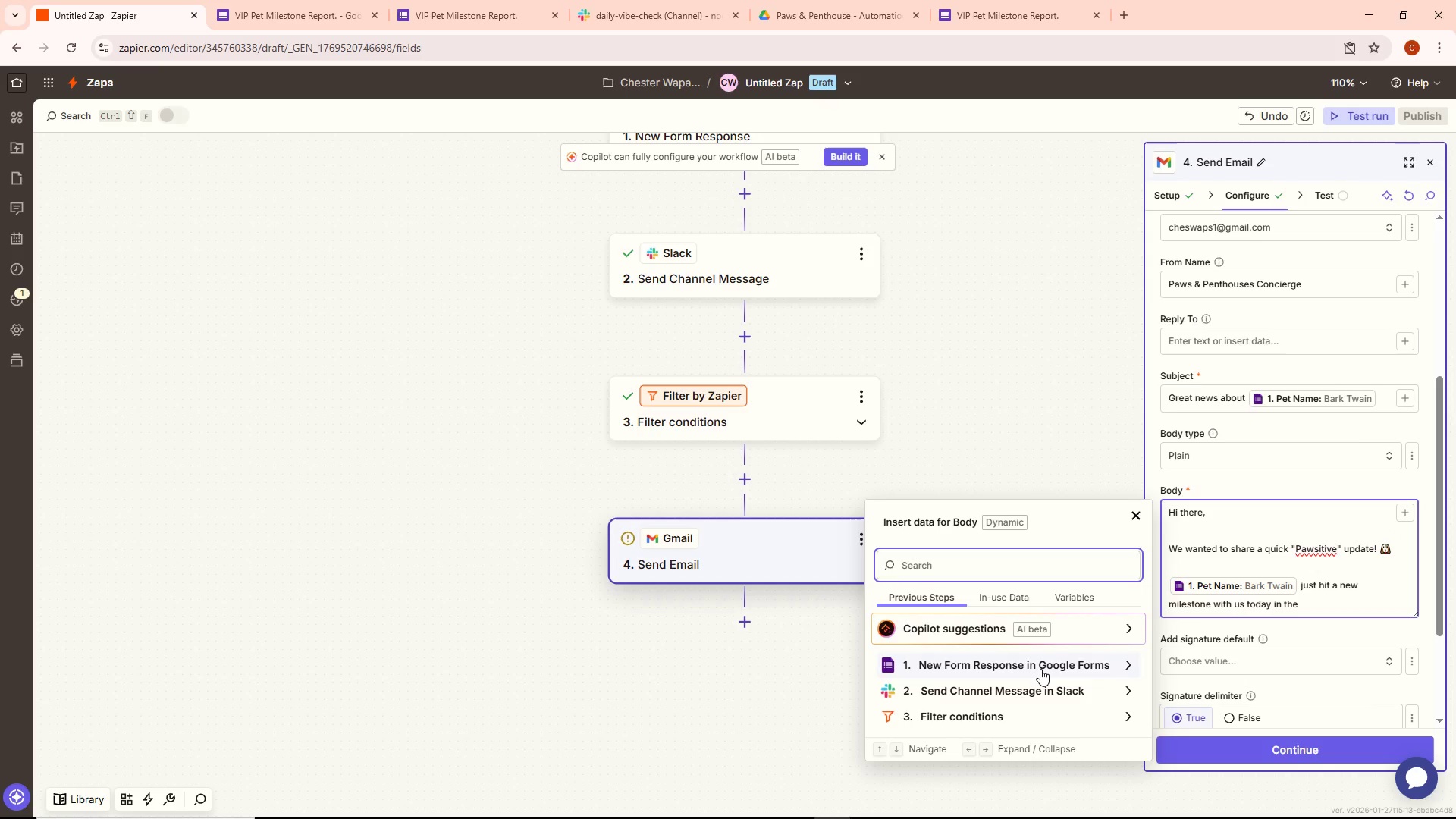 
wait(8.51)
 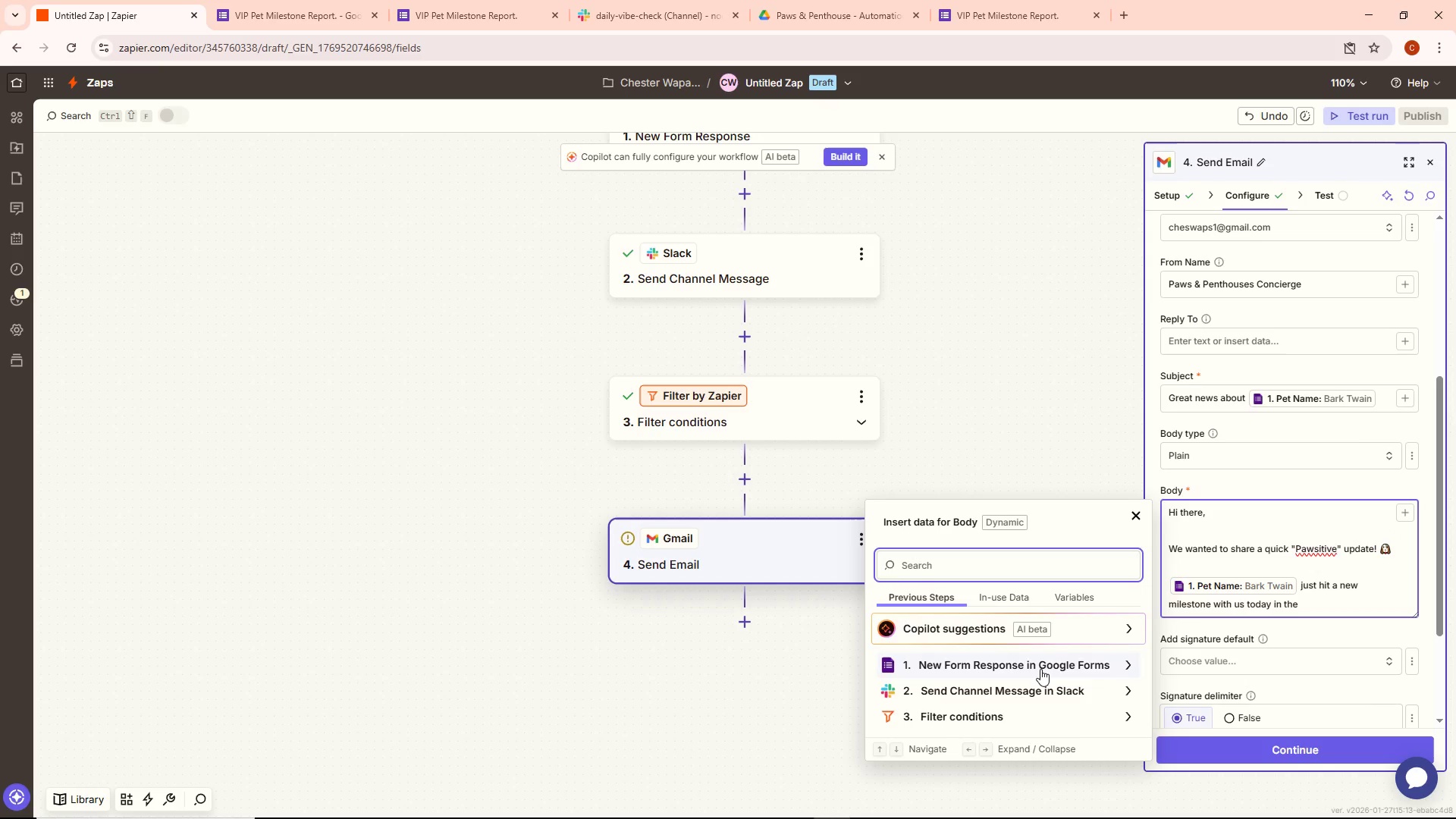 
left_click([1012, 666])
 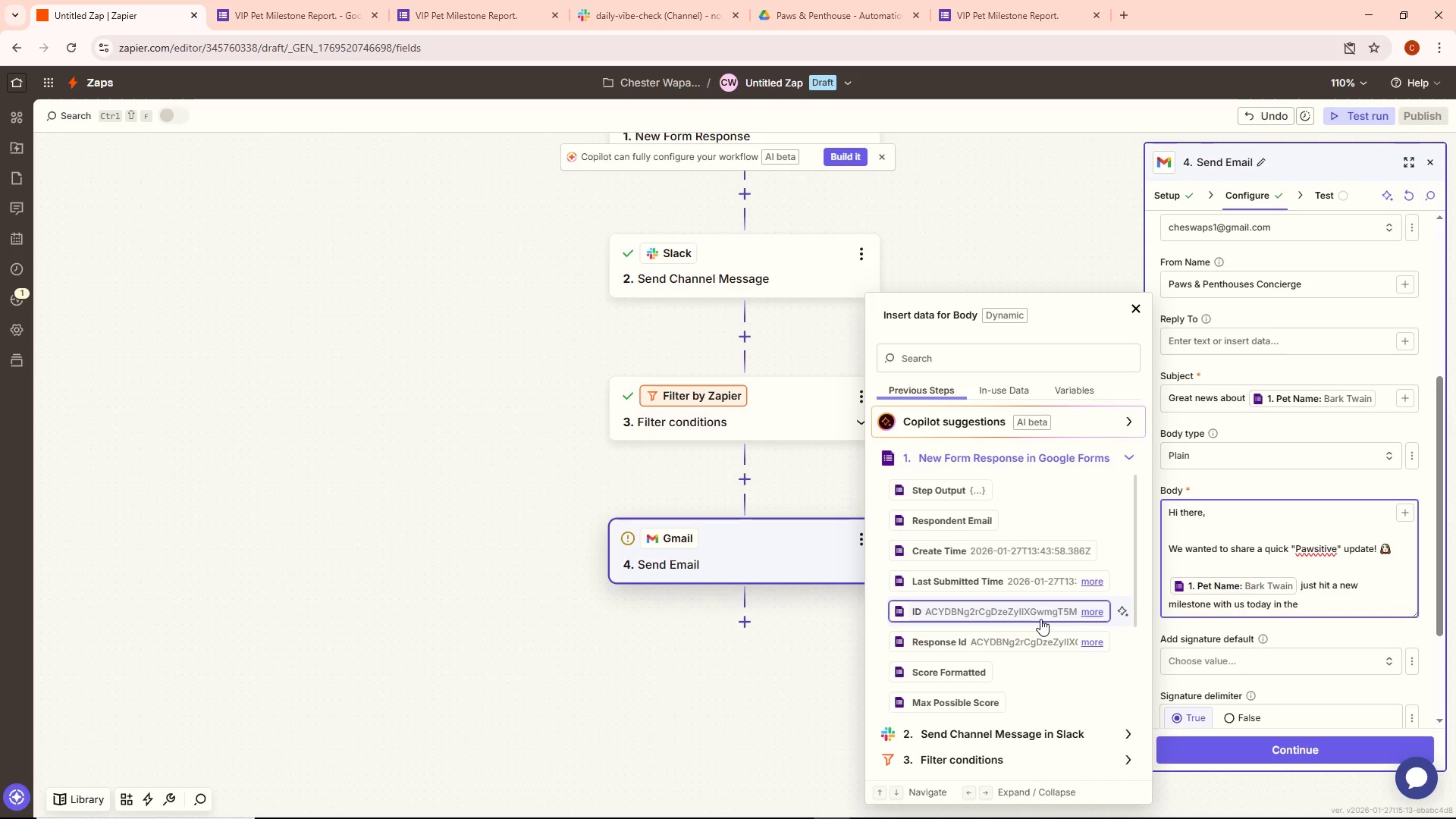 
scroll: coordinate [1044, 595], scroll_direction: down, amount: 3.0
 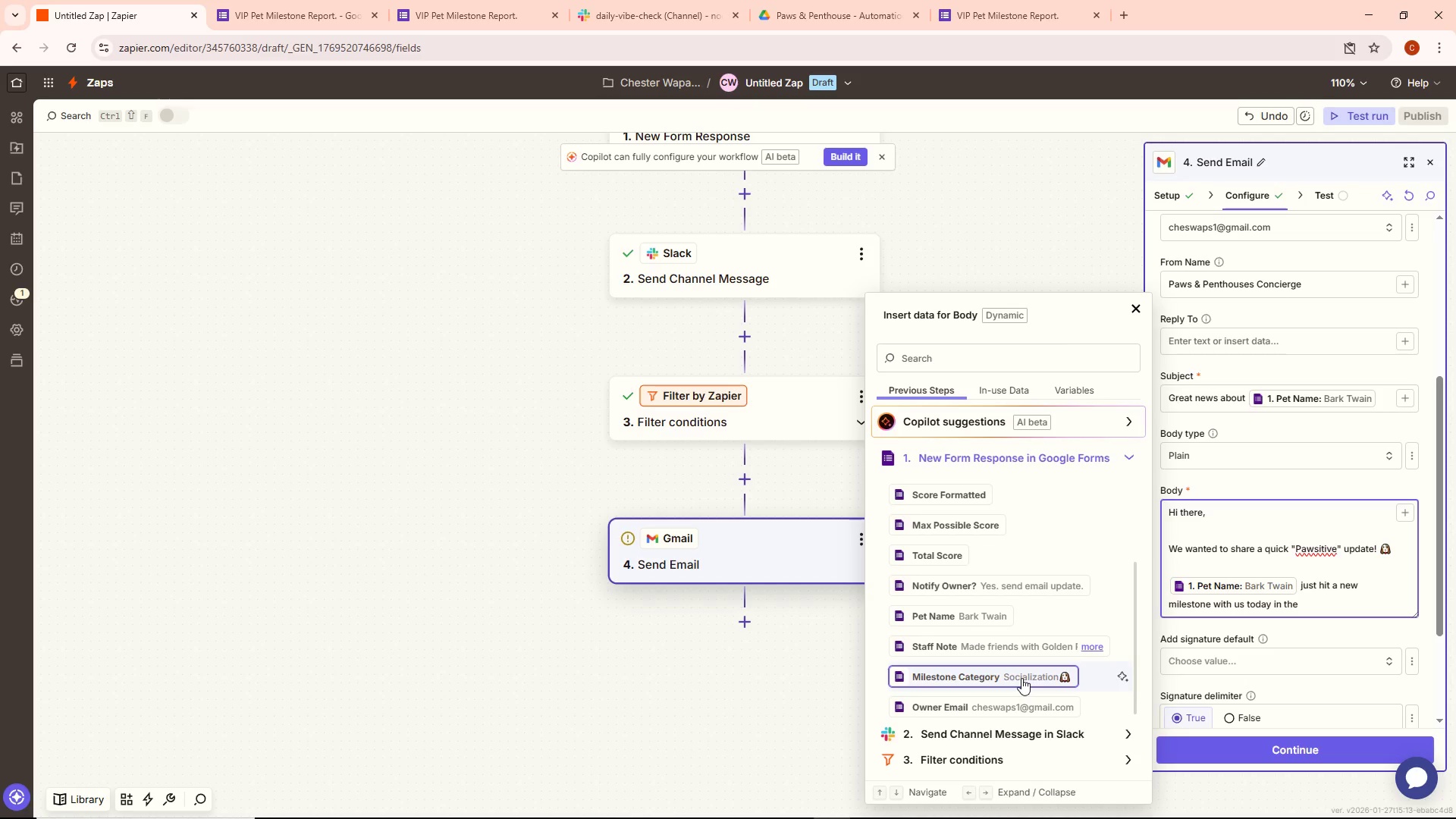 
left_click([1023, 677])
 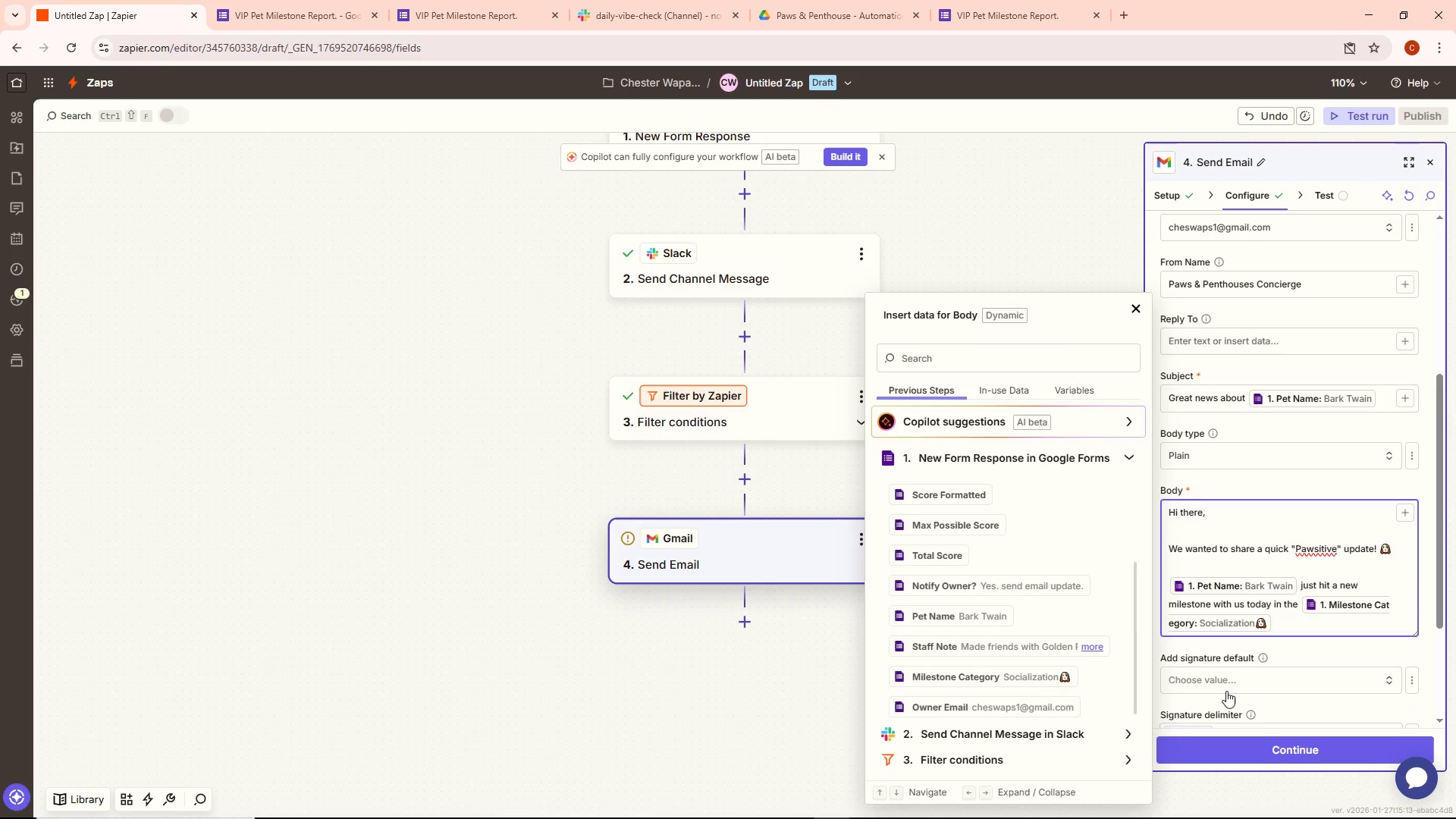 
wait(5.45)
 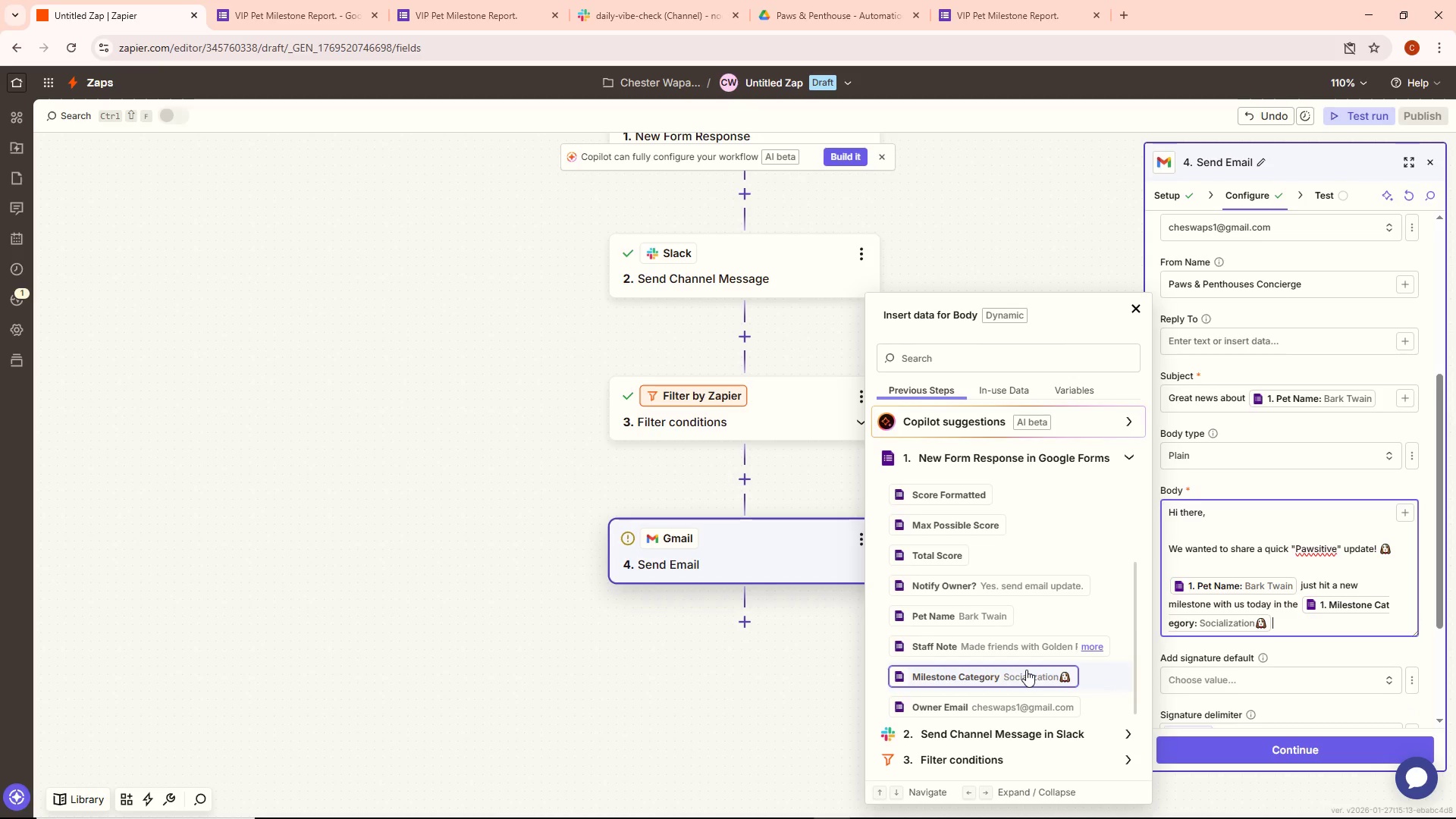 
key(Period)
 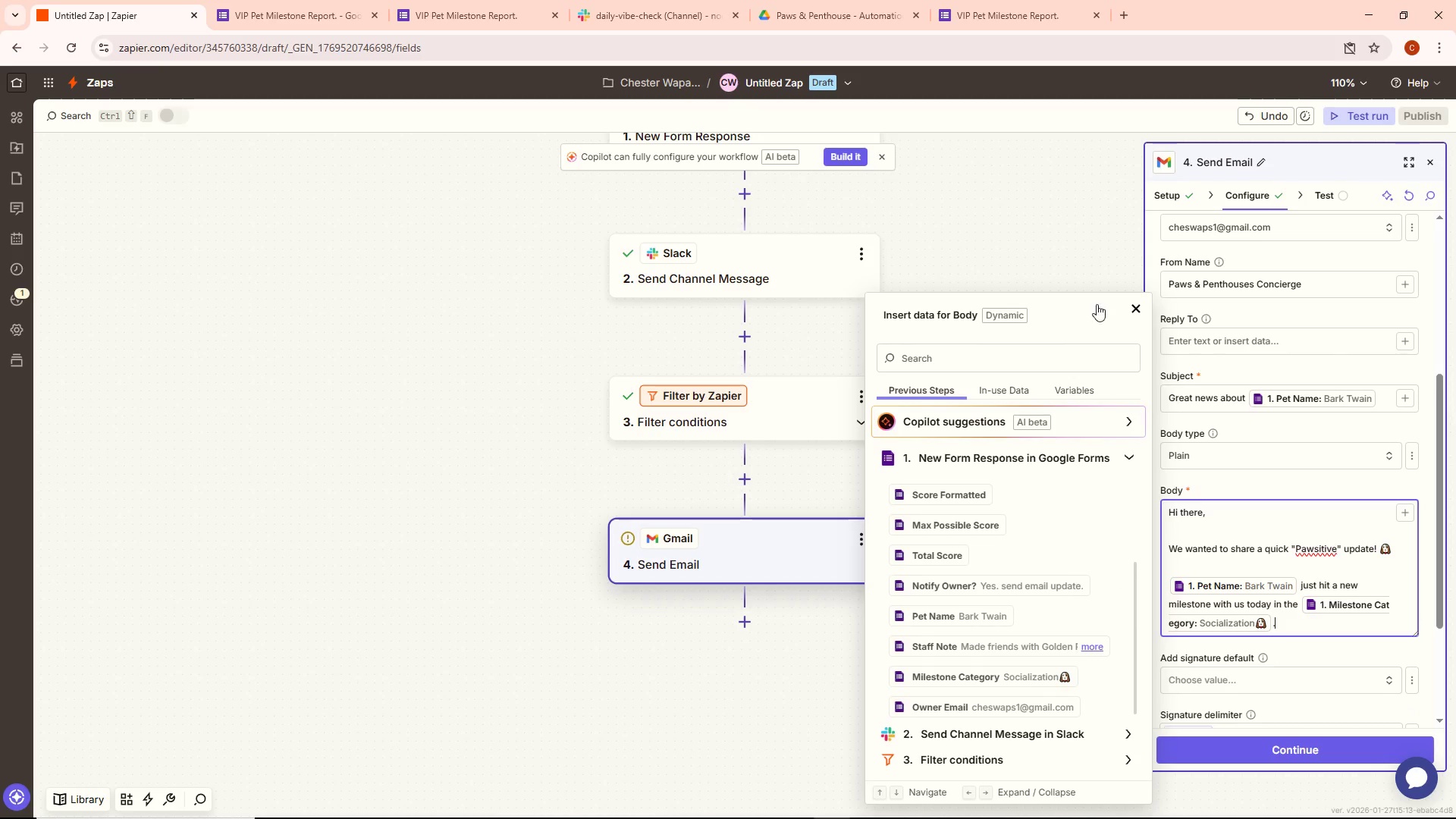 
left_click([1134, 305])
 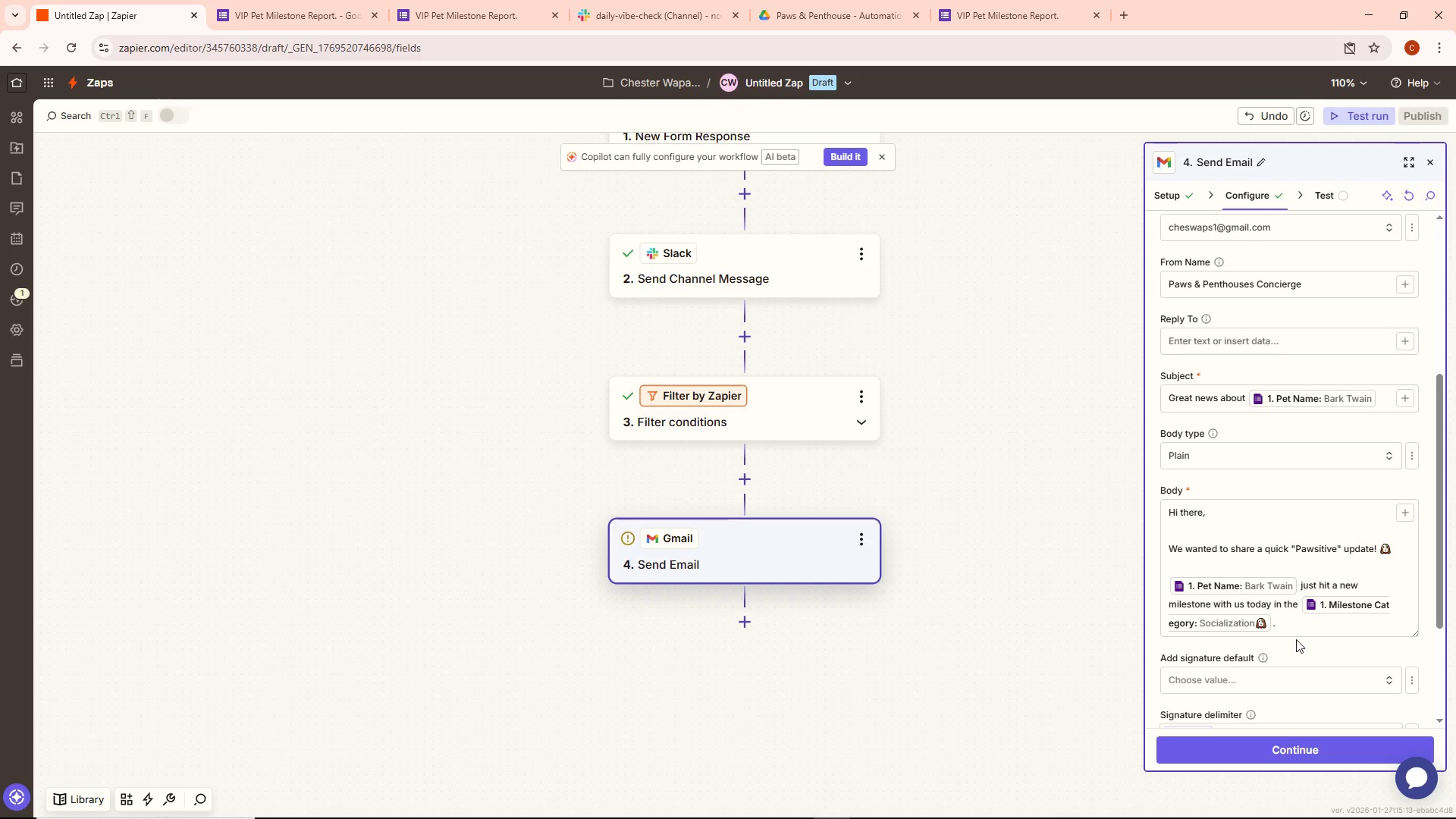 
left_click([1285, 626])
 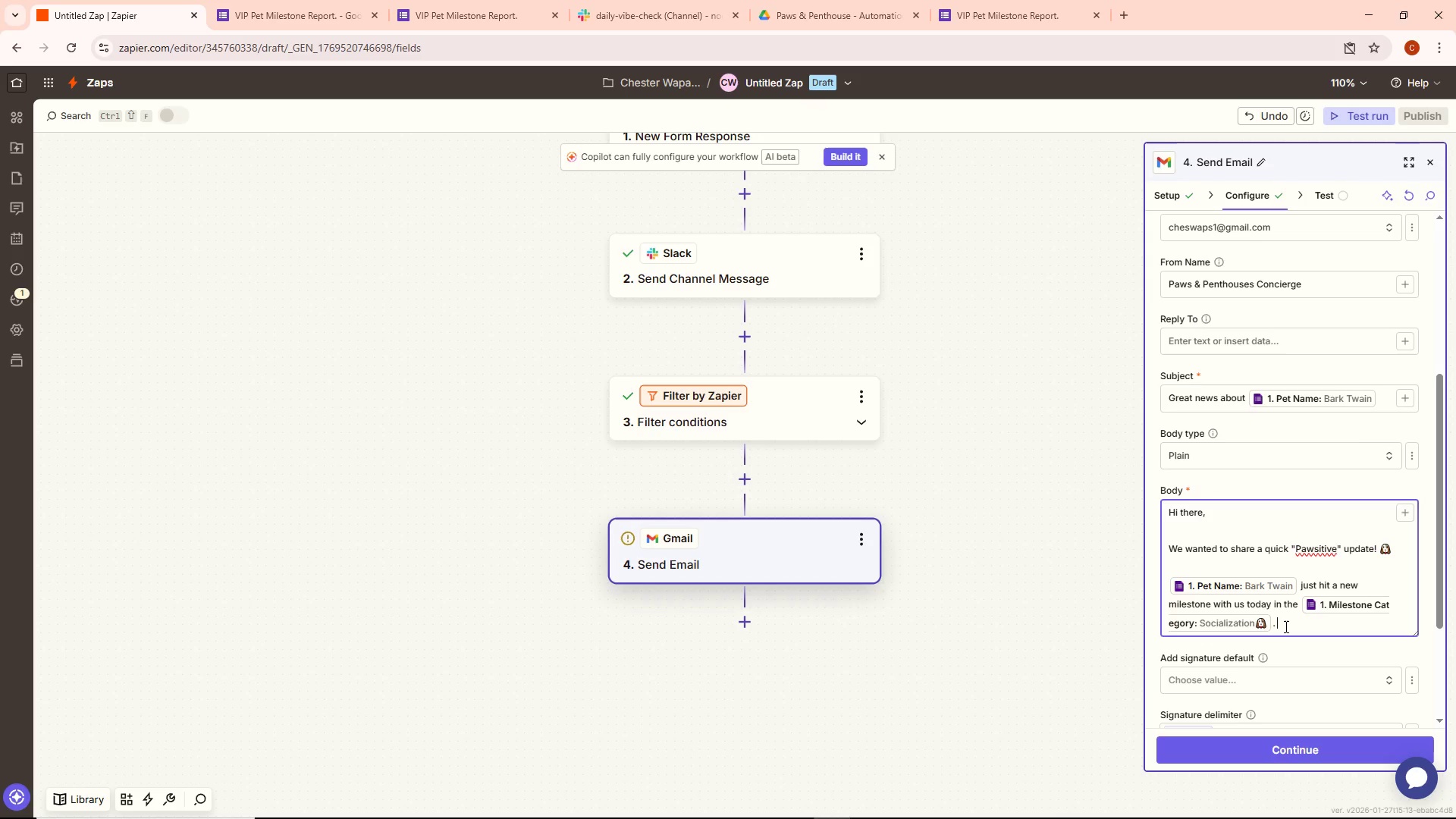 
key(Enter)
 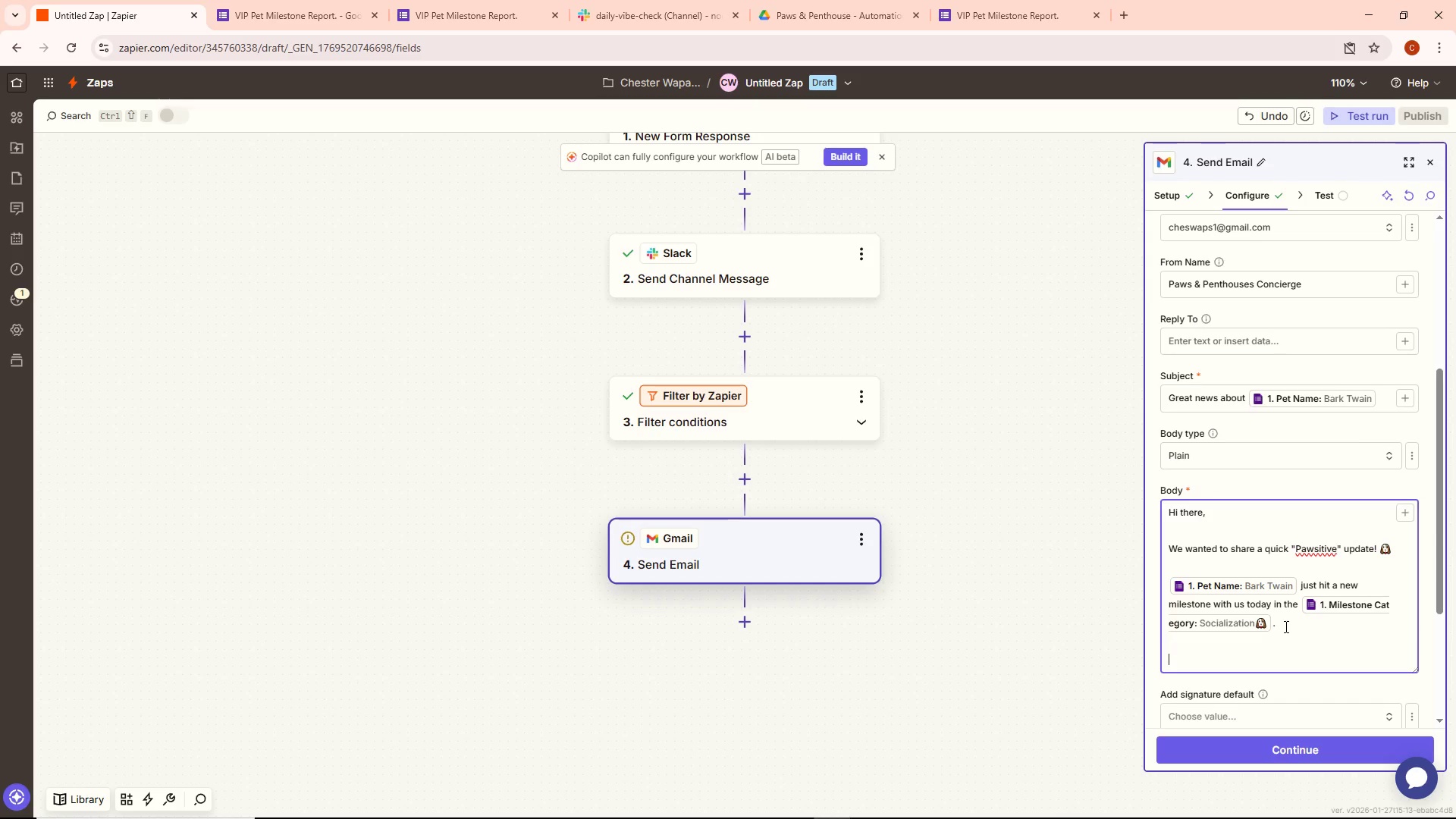 
key(Enter)
 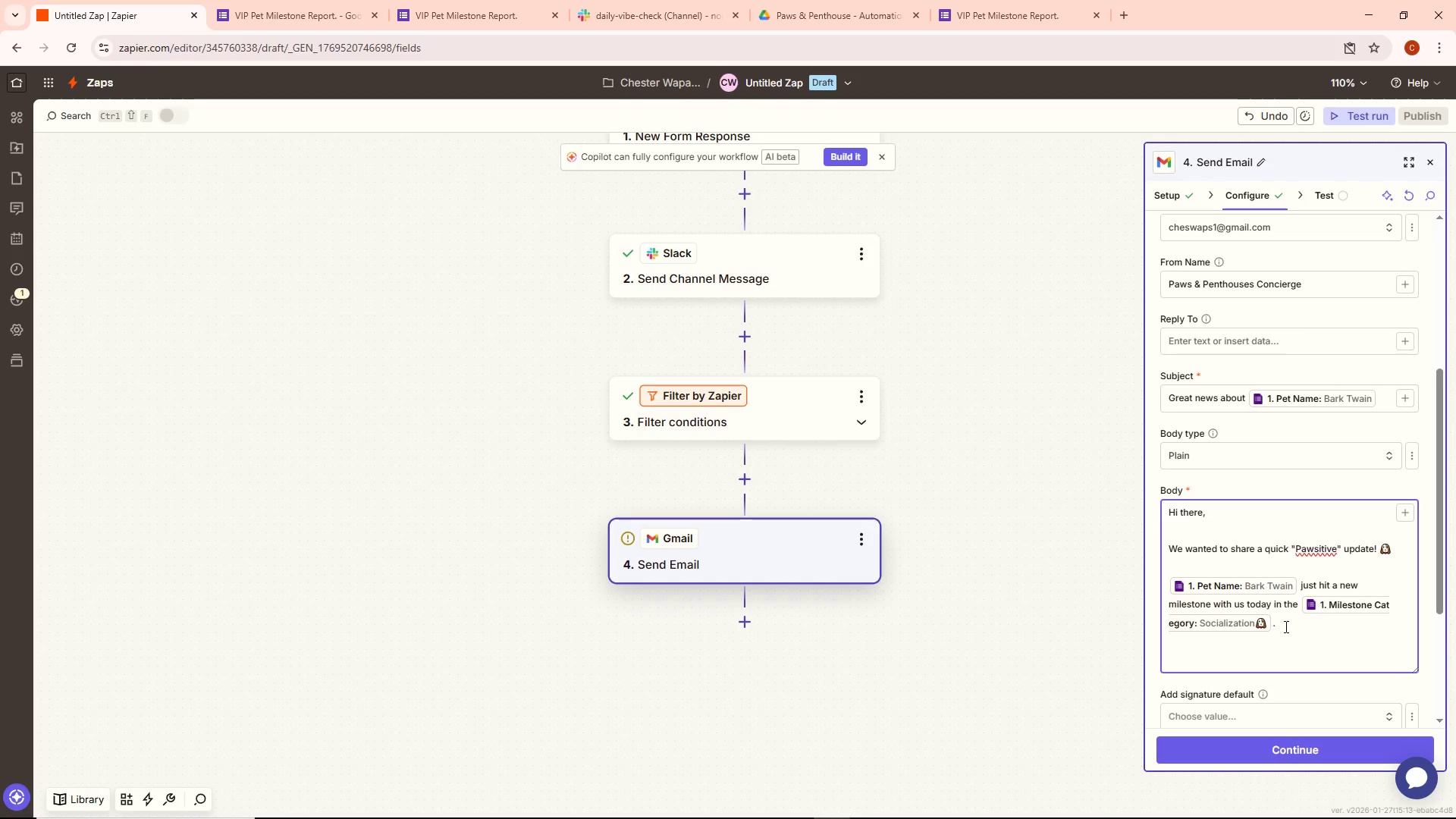 
wait(10.01)
 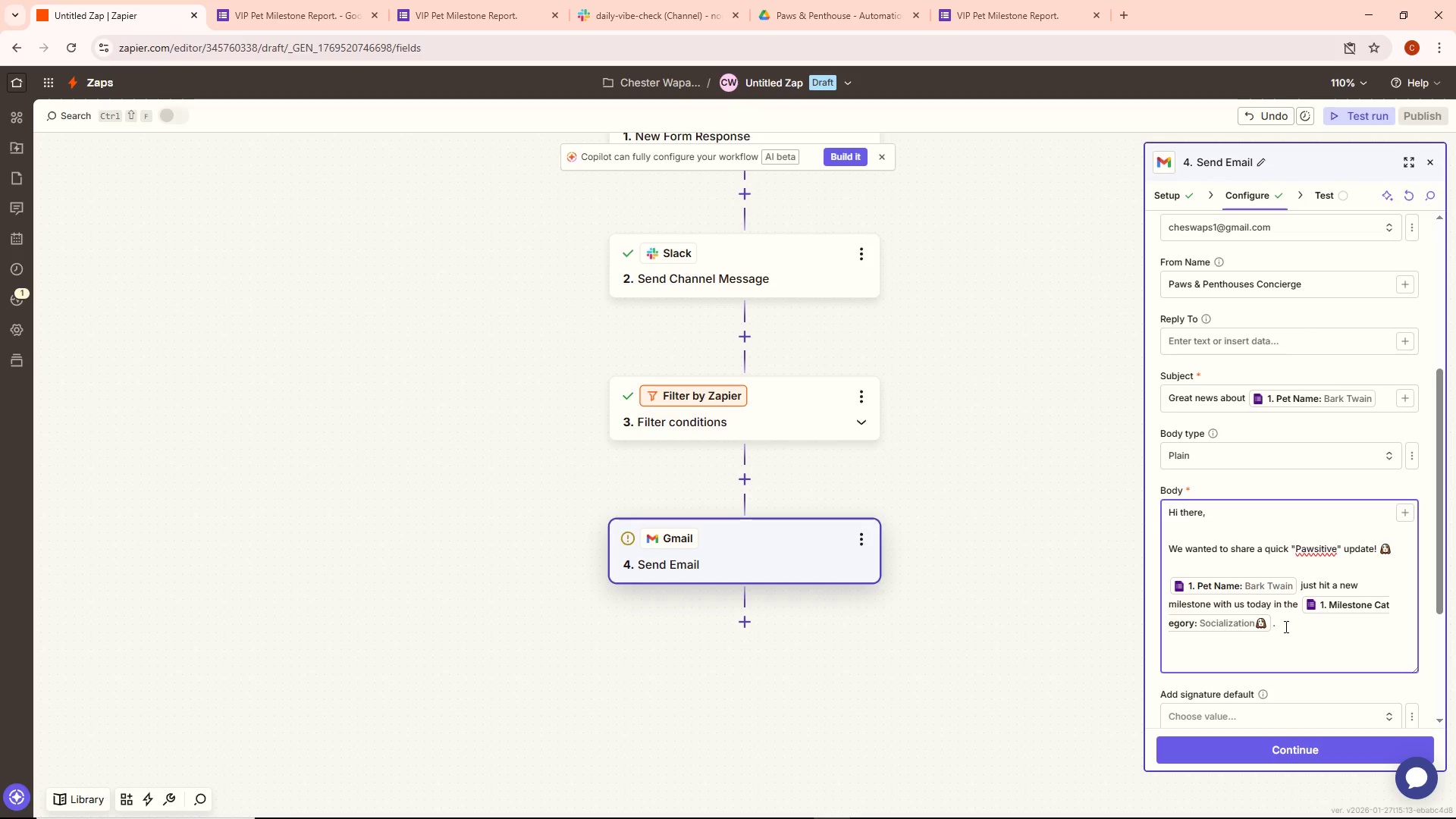 
type(Here is what )
 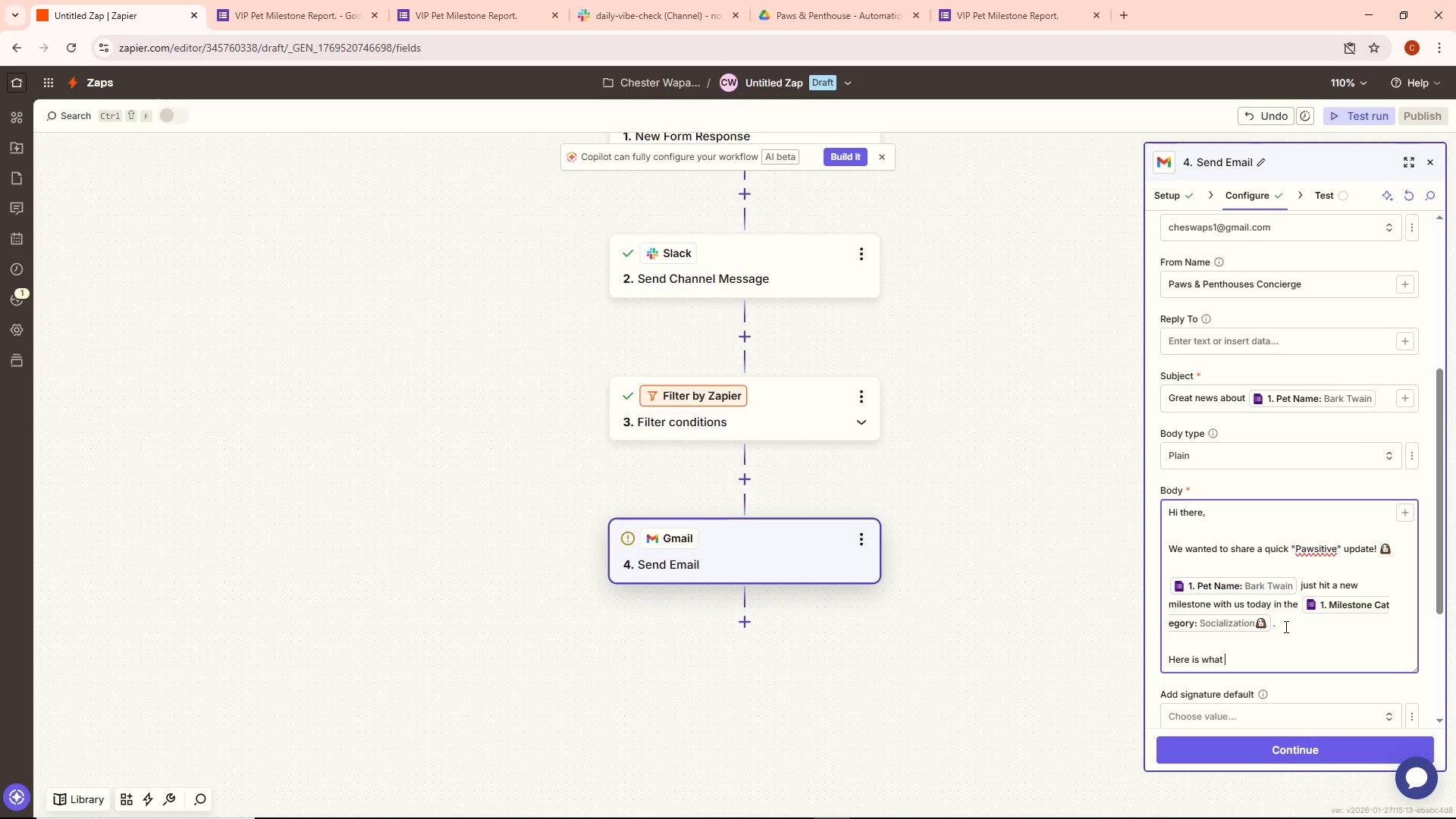 
type(our staff noted)
 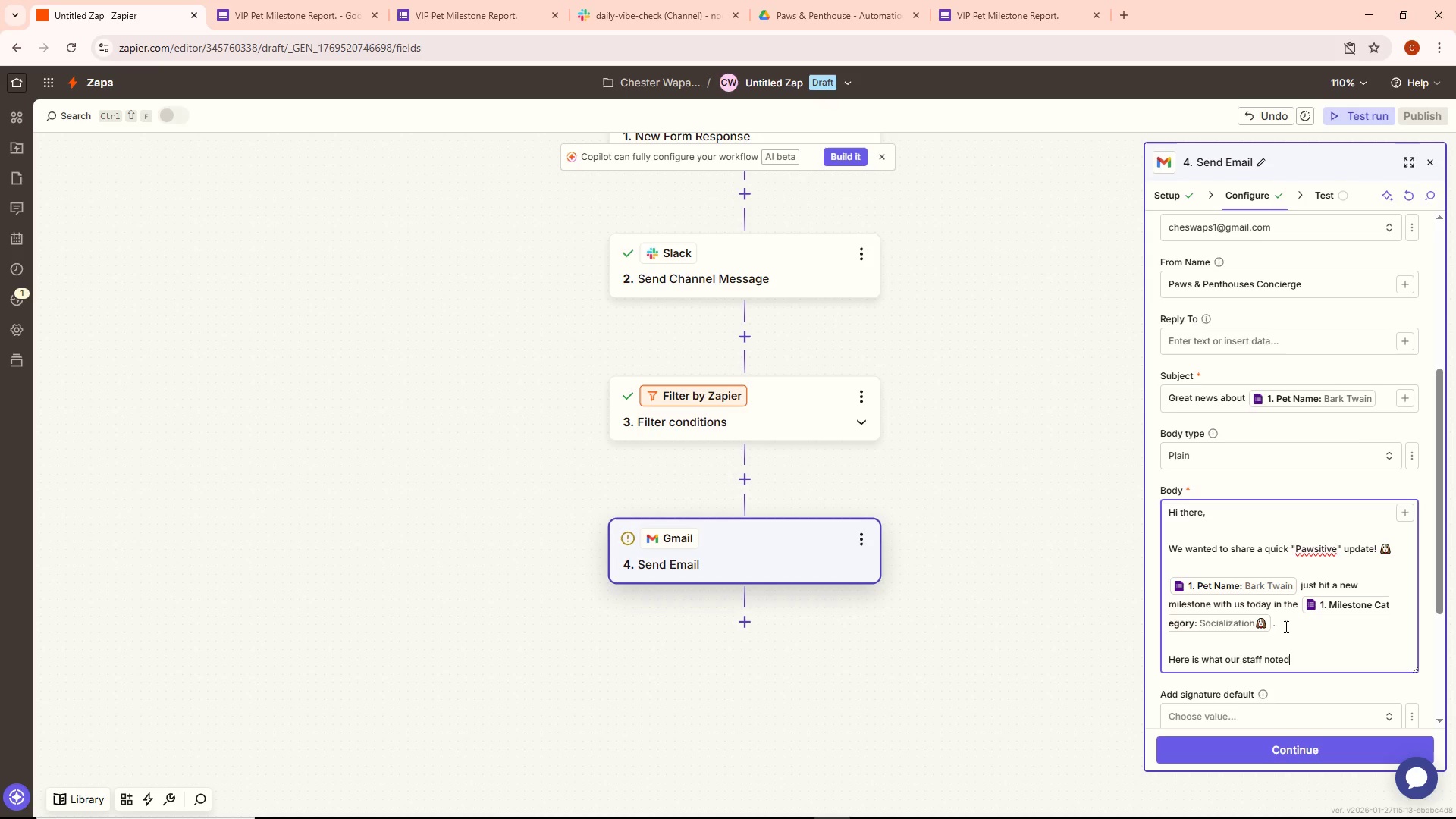 
wait(8.06)
 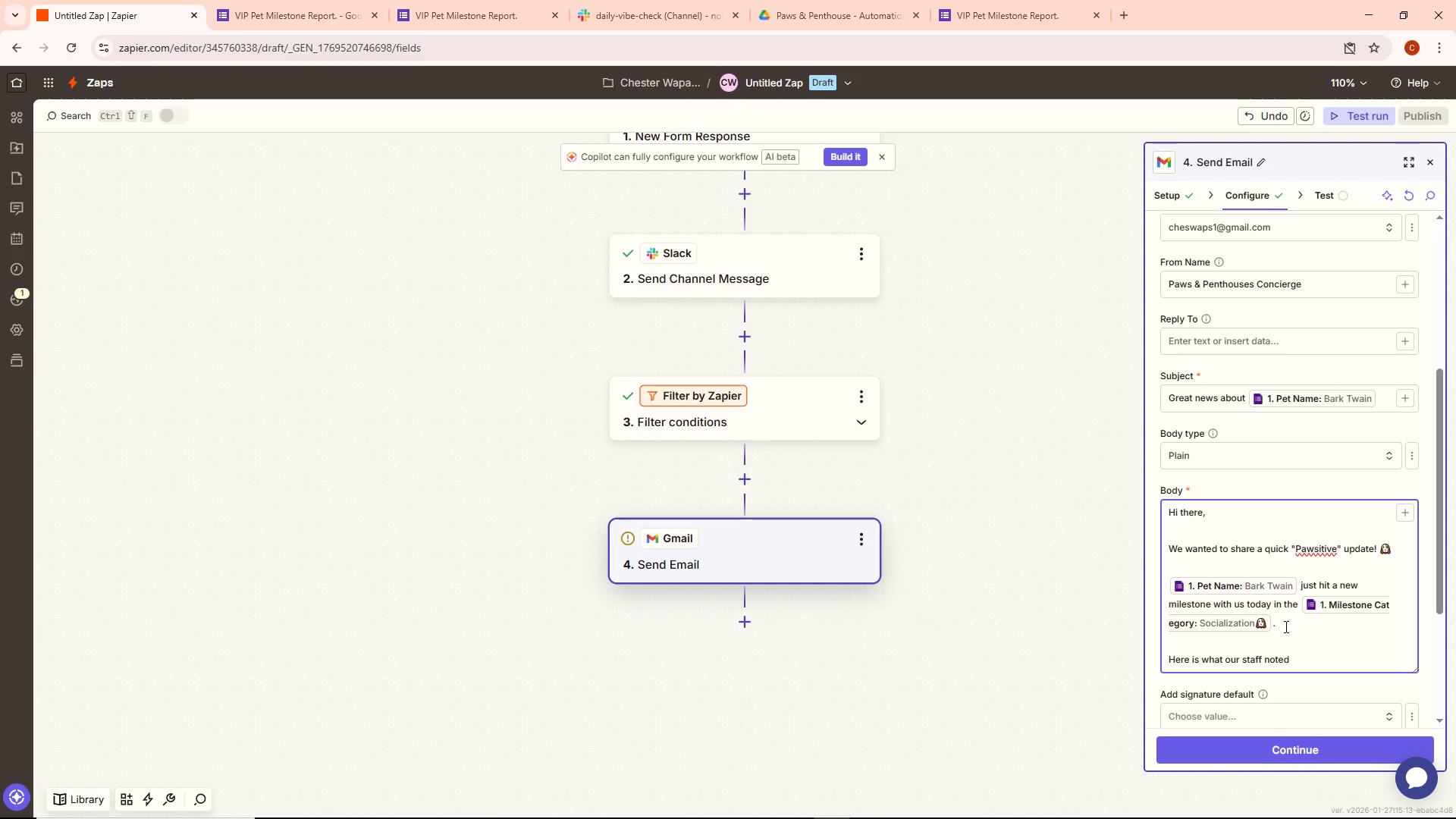 
key(Shift+Semicolon)
 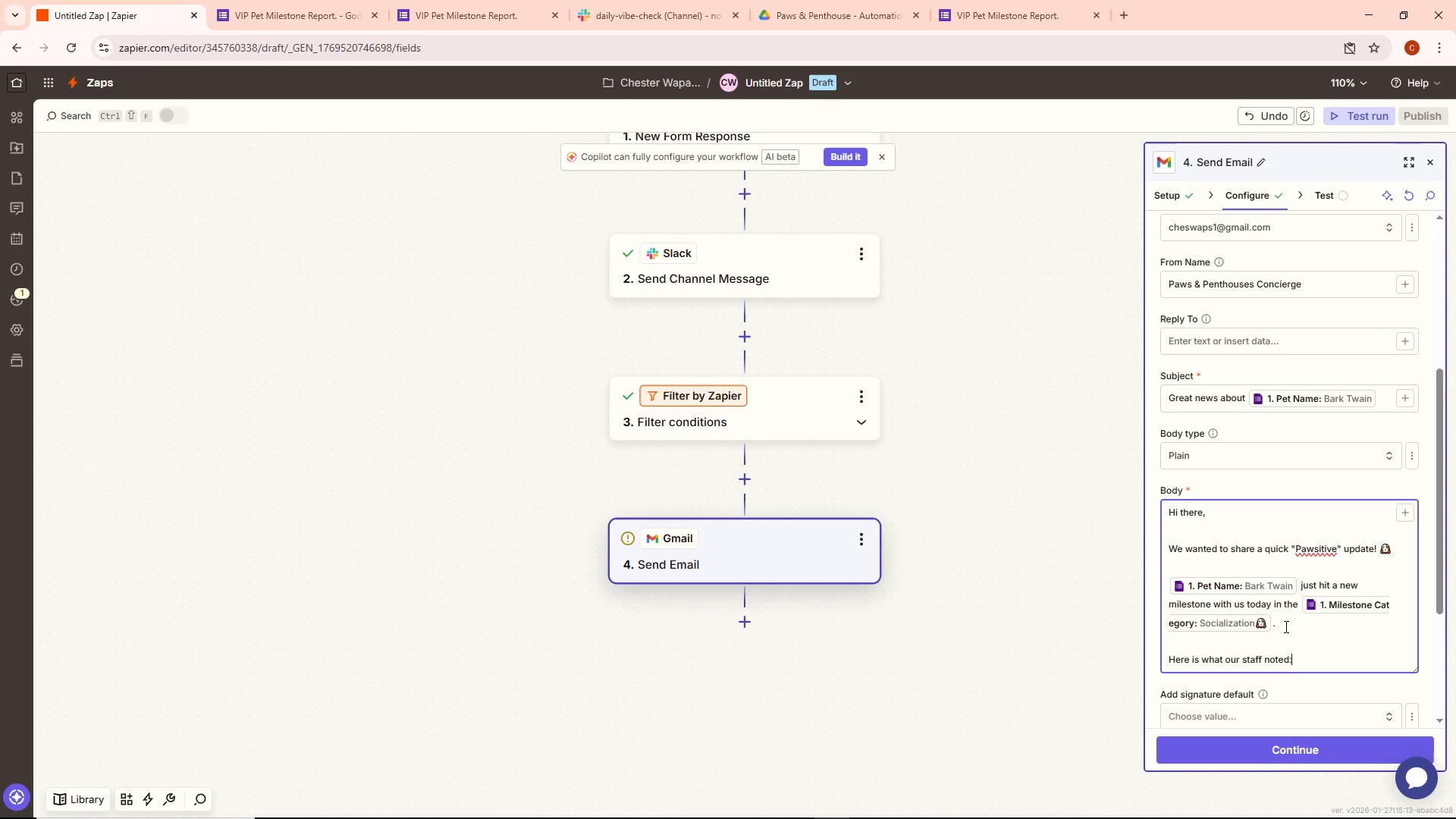 
key(Enter)
 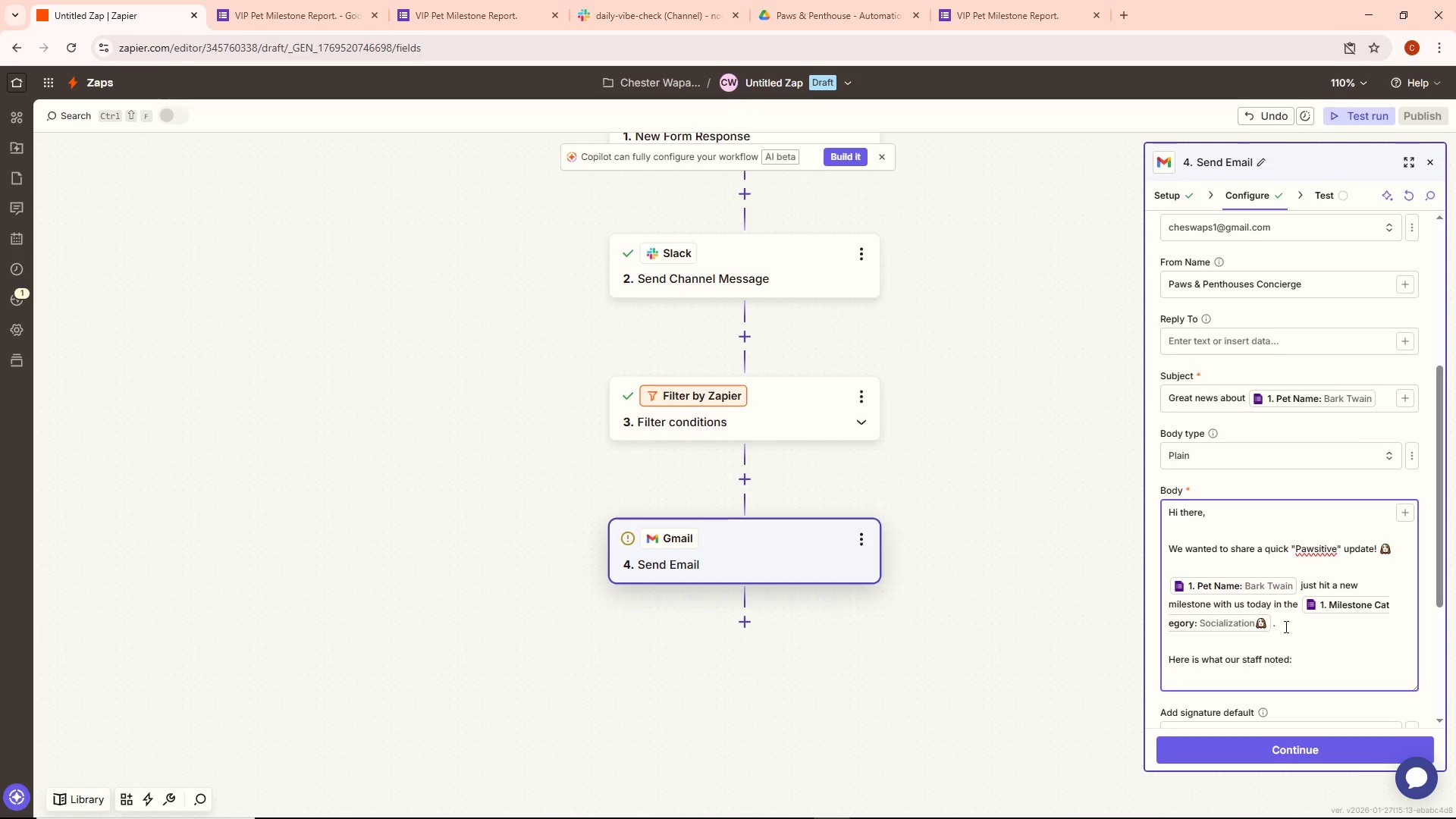 
key(Backspace)
 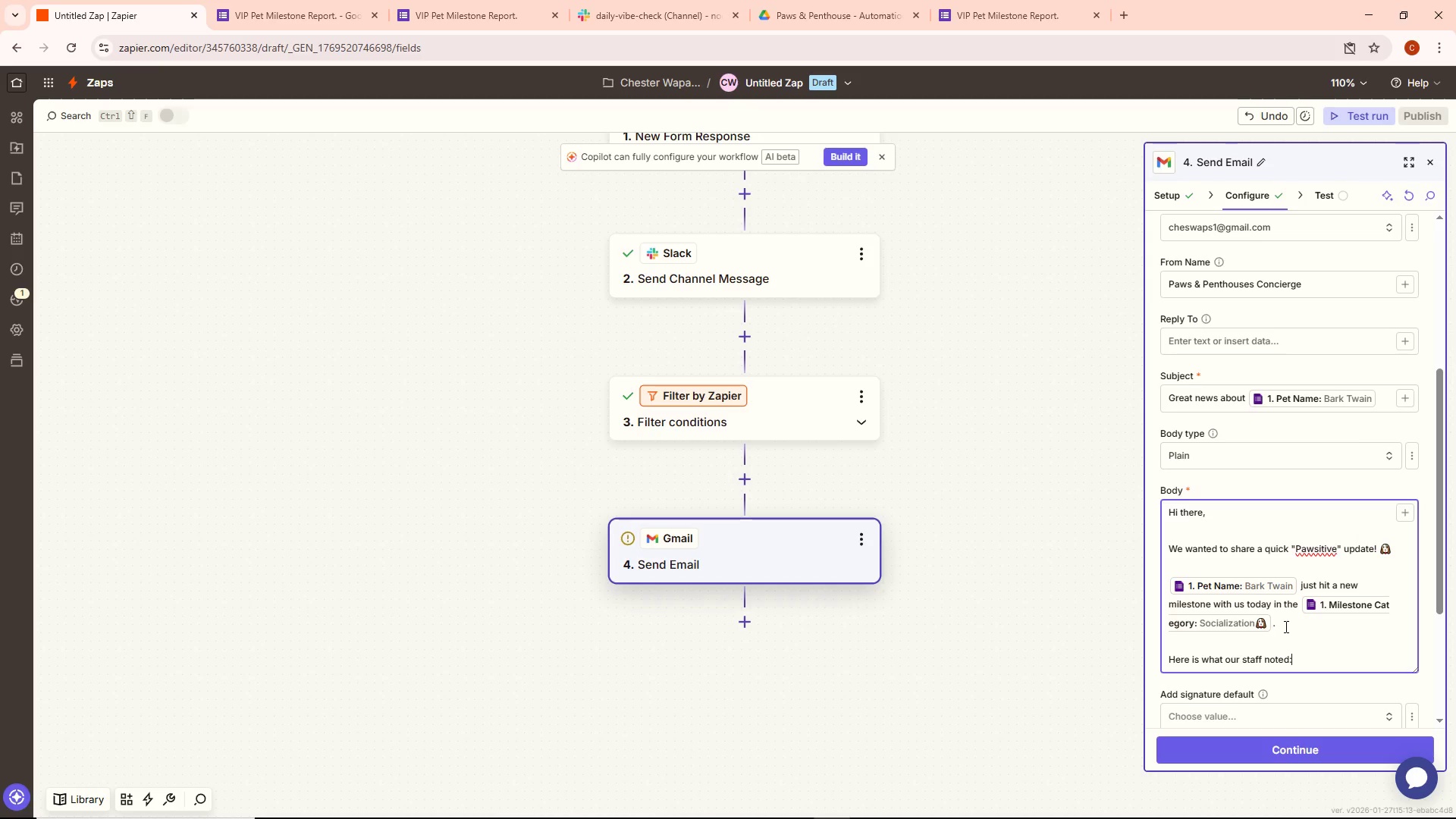 
key(Space)
 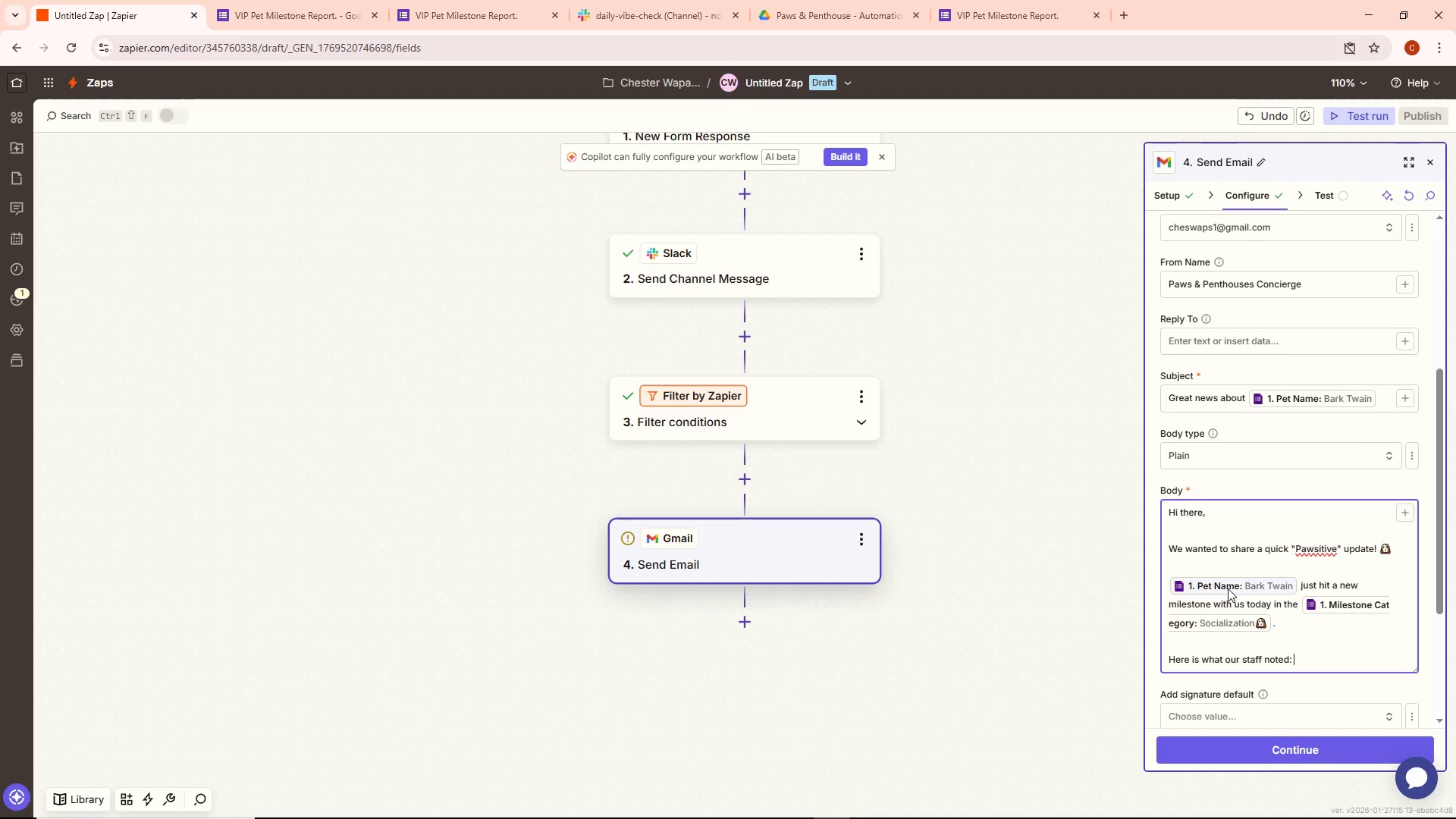 
wait(9.58)
 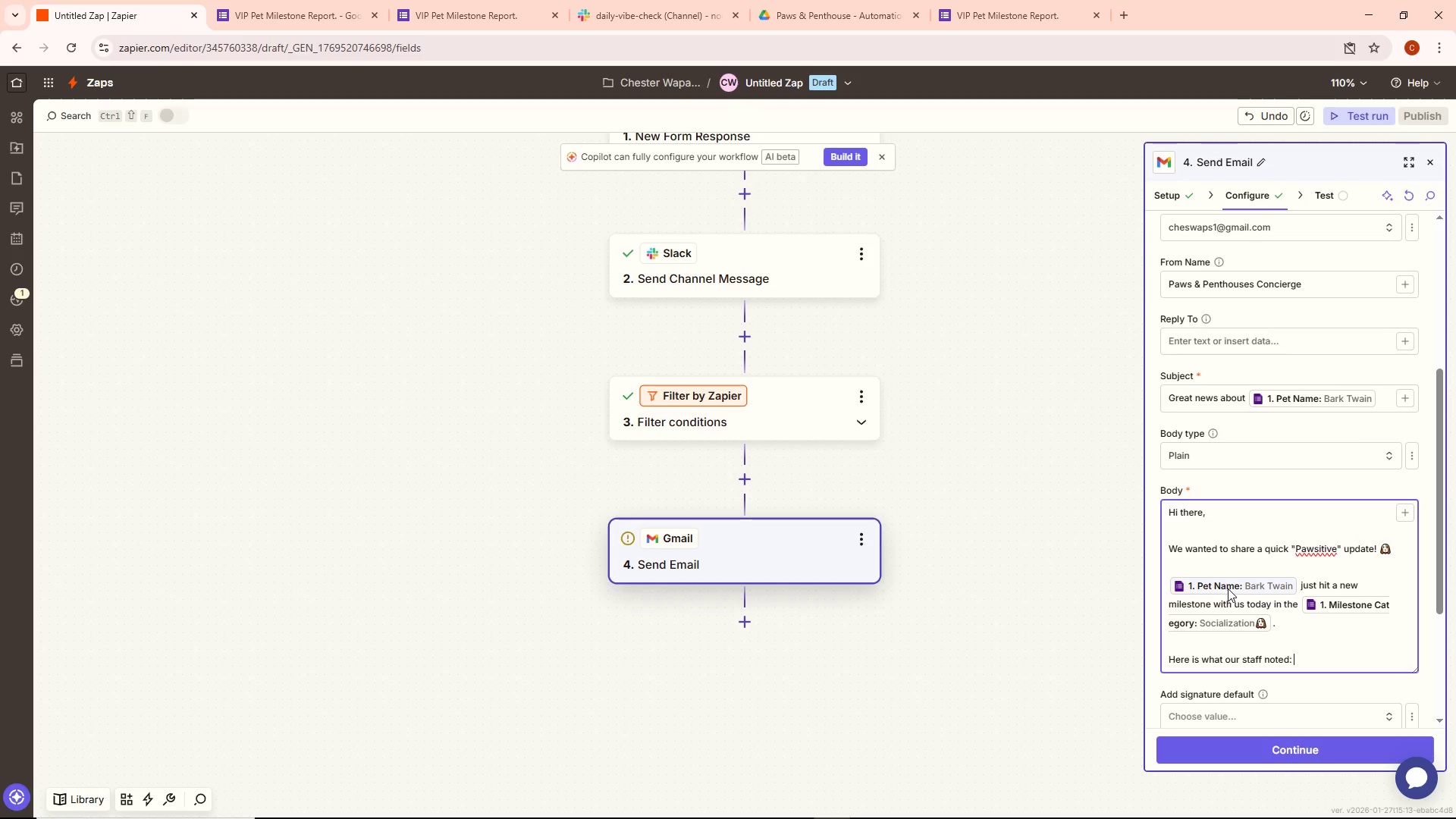 
left_click([940, 663])
 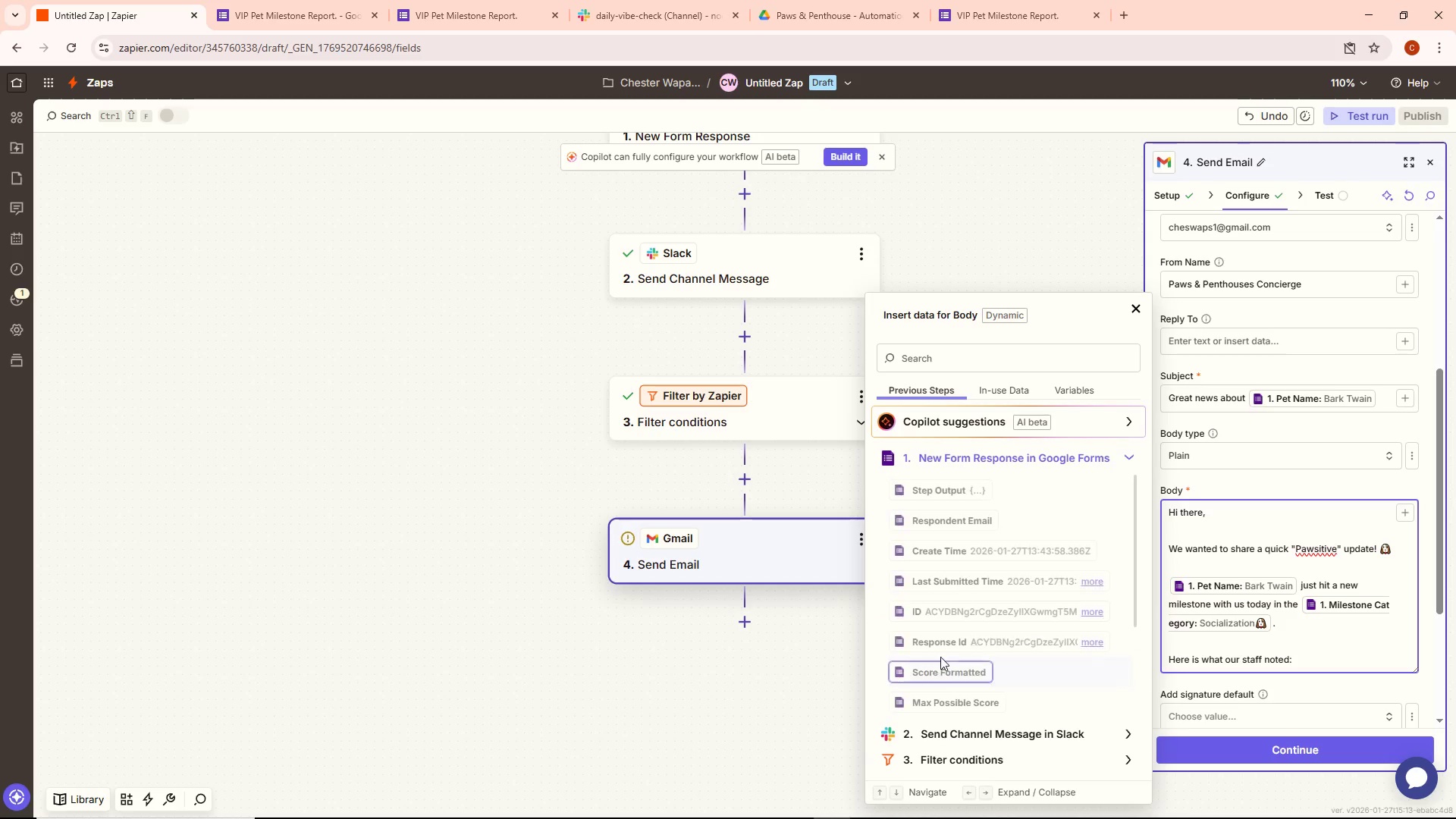 
scroll: coordinate [952, 628], scroll_direction: down, amount: 2.0
 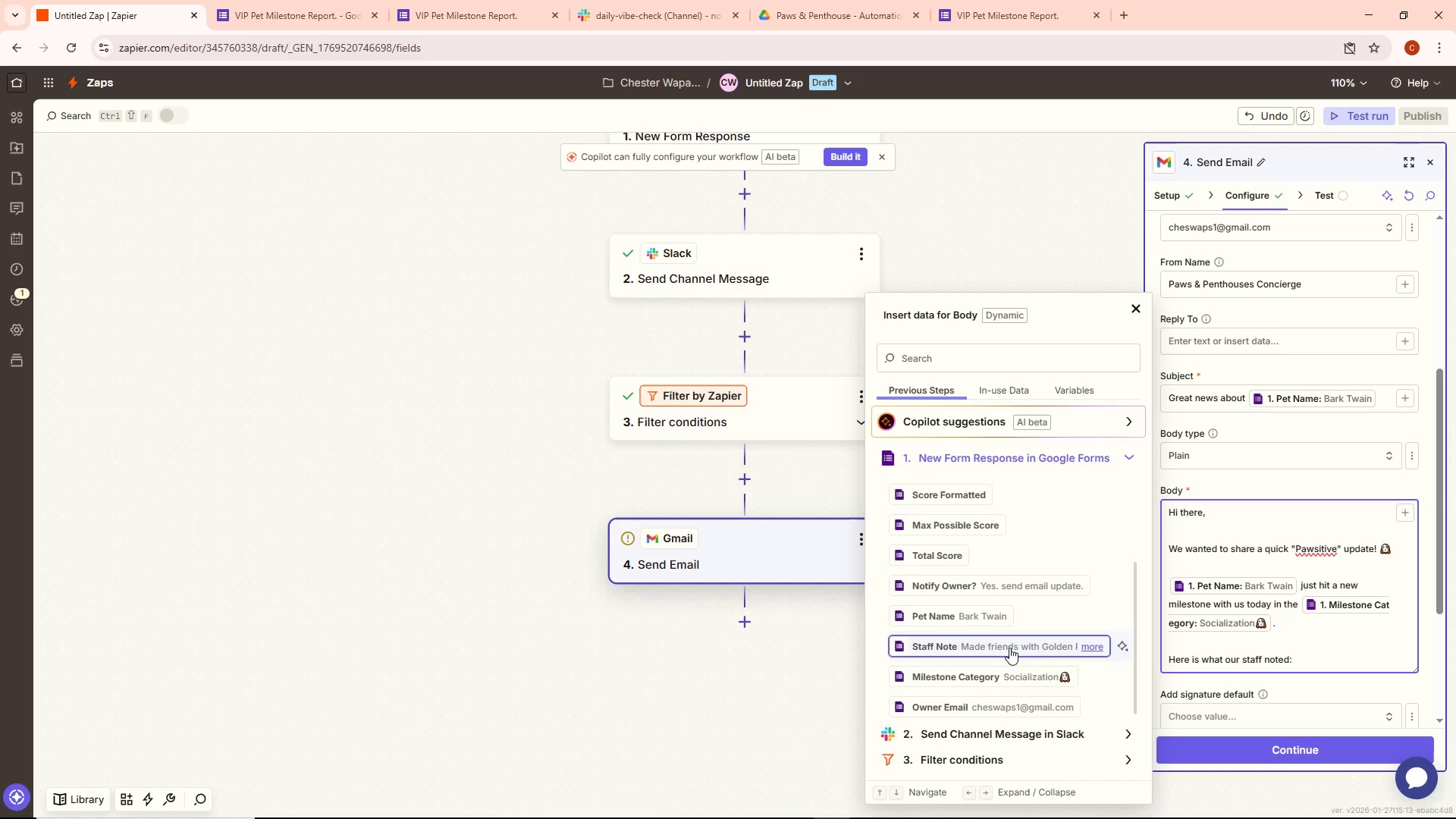 
left_click([1086, 642])
 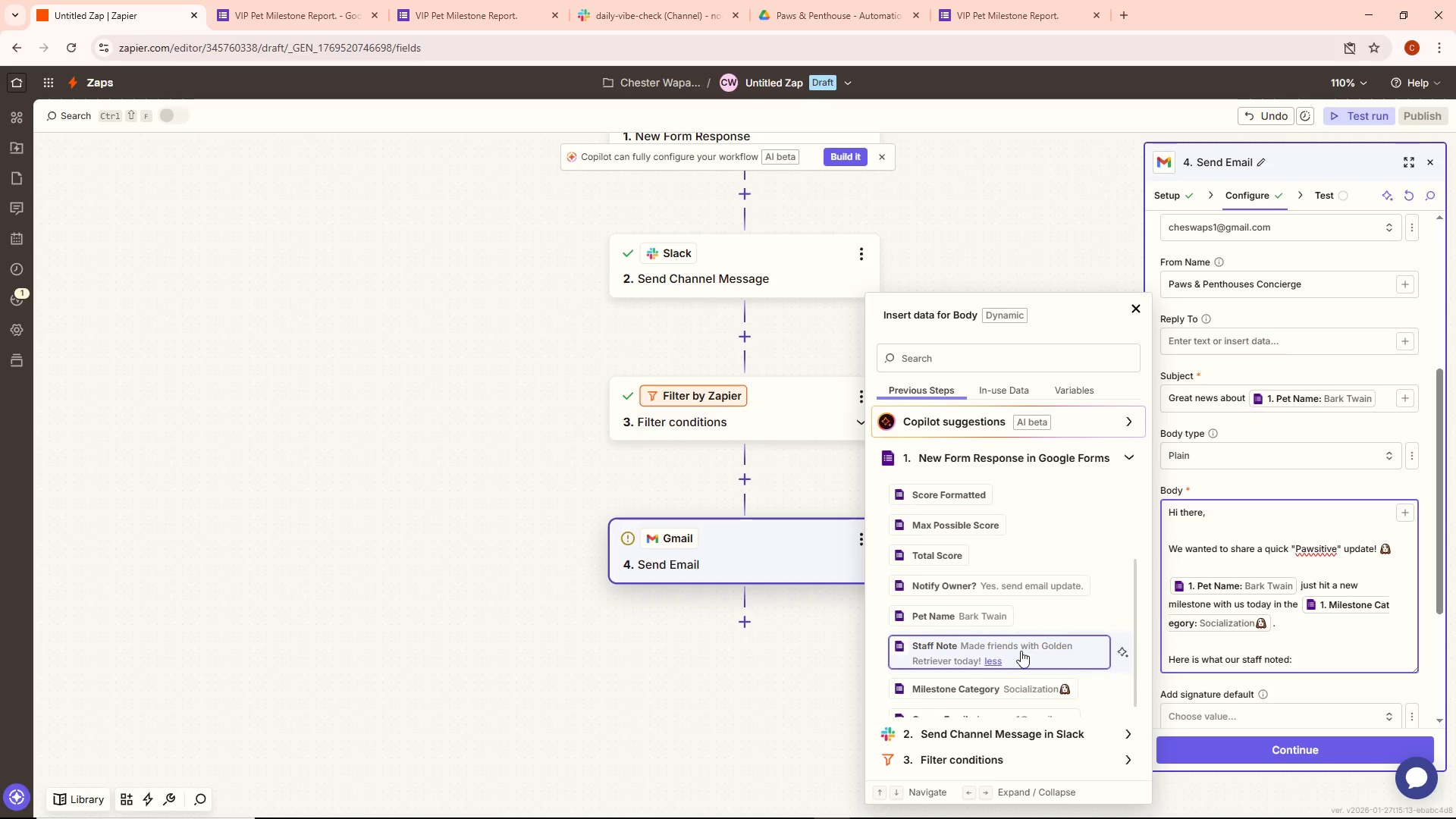 
left_click([1021, 650])
 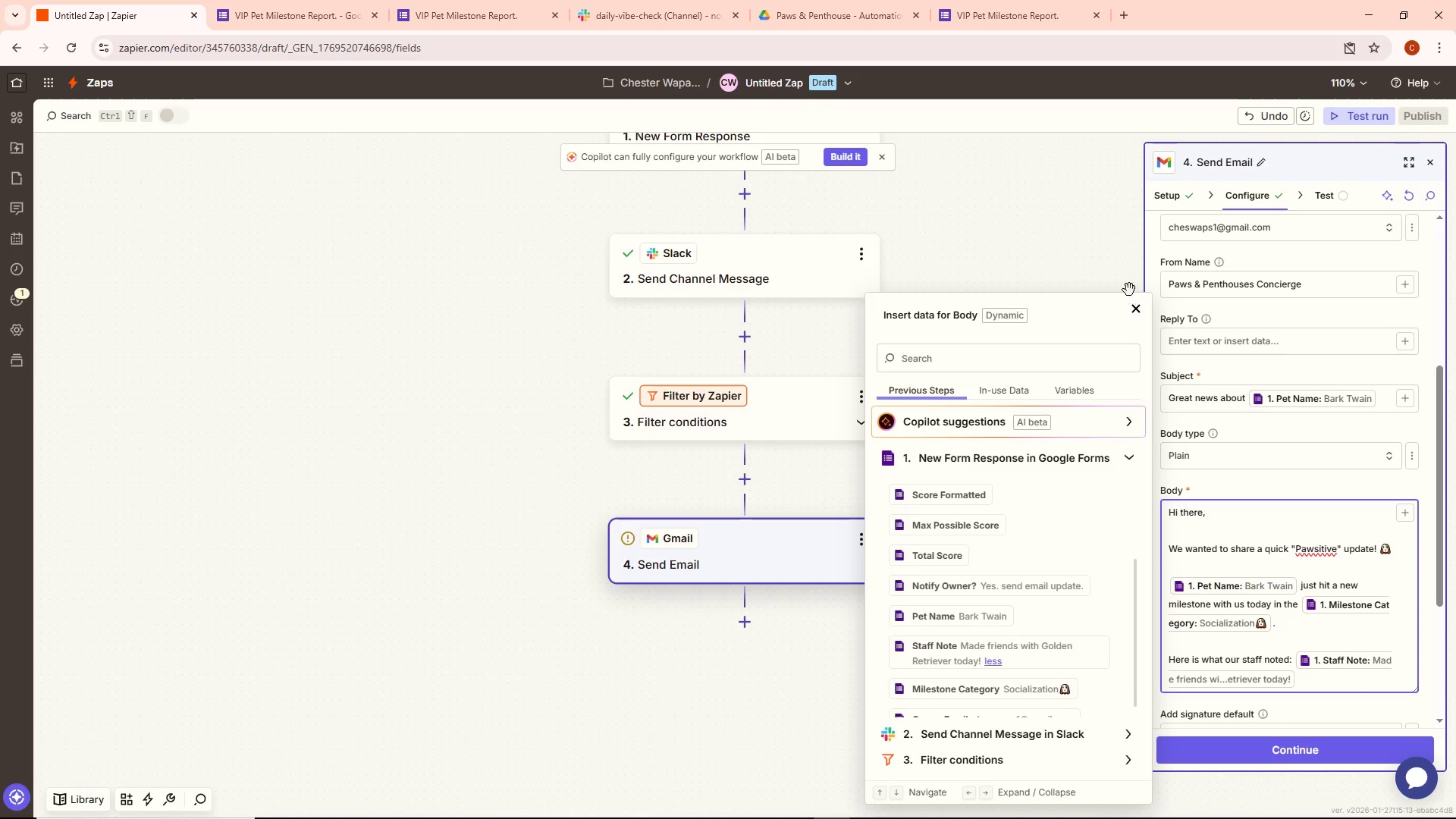 
left_click([1132, 312])
 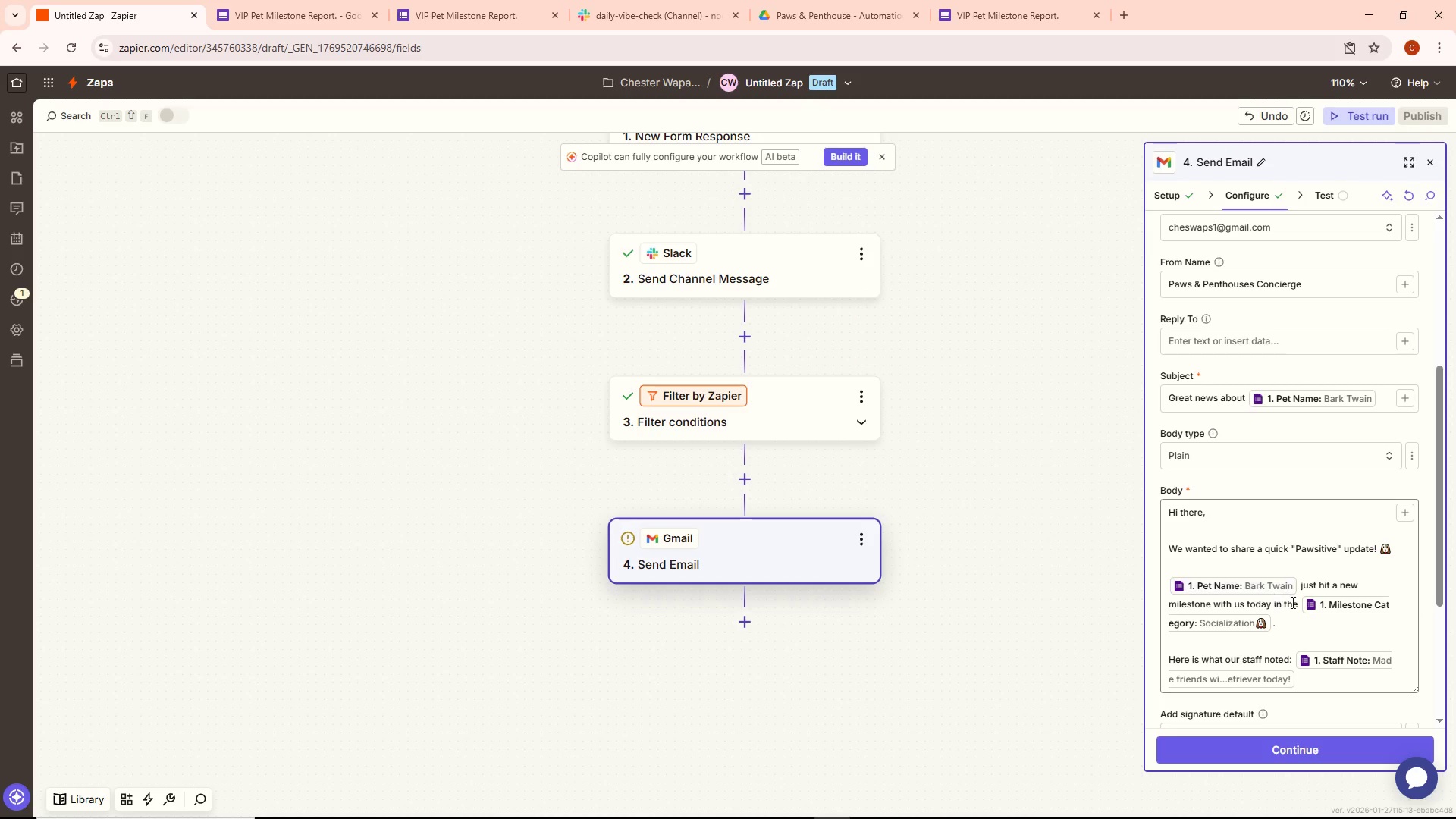 
left_click([1314, 683])
 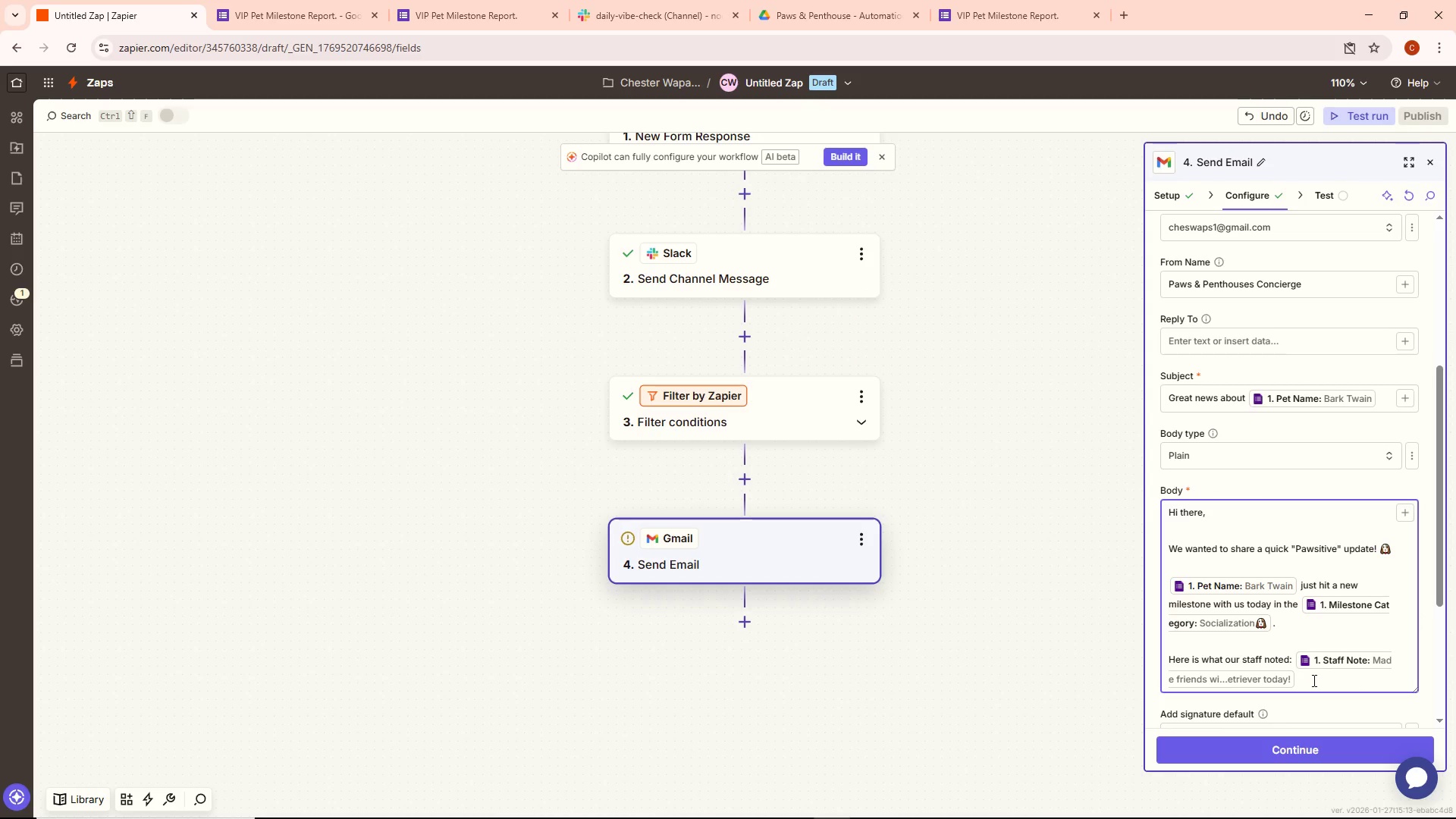 
key(Enter)
 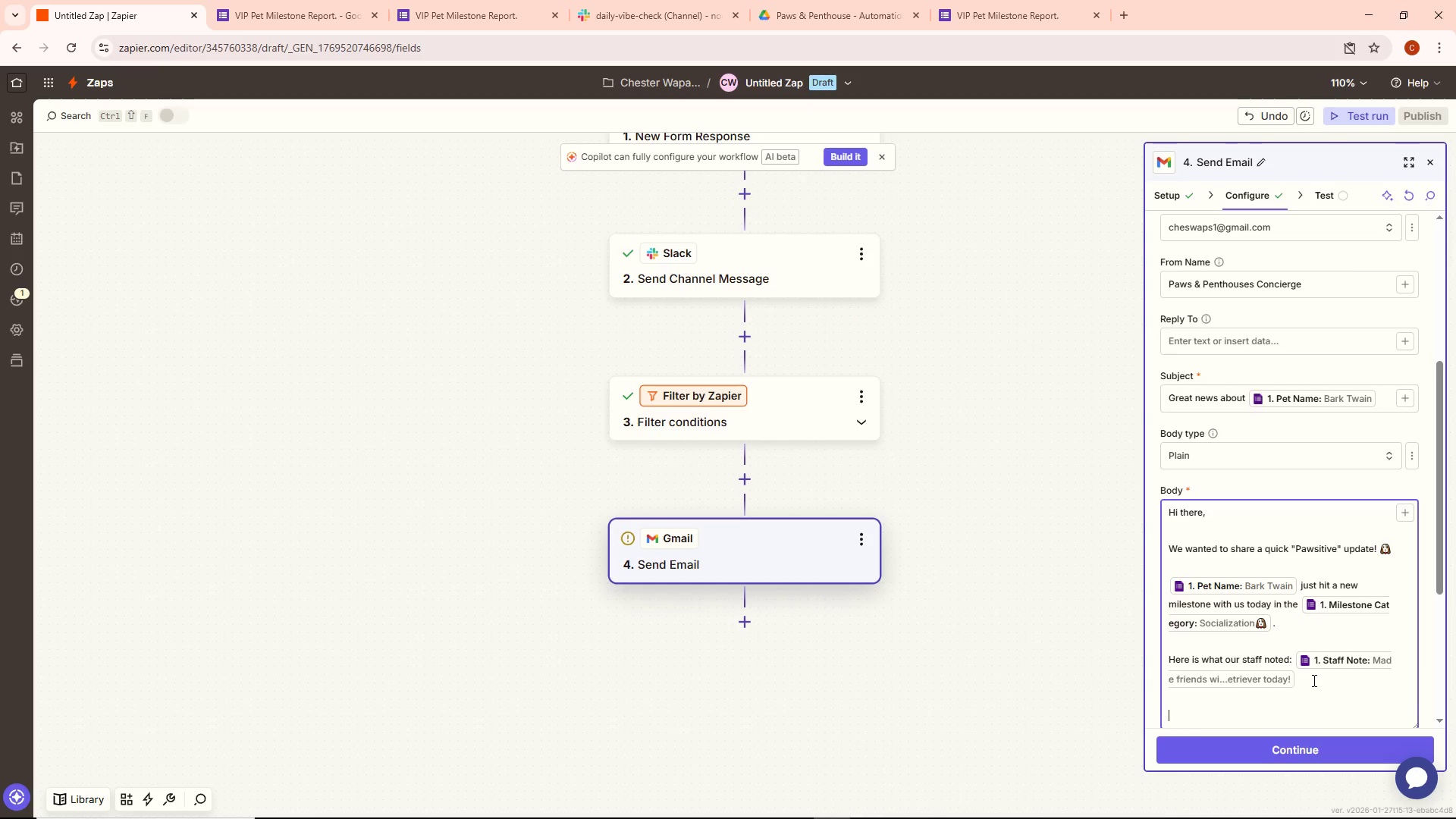 
key(Enter)
 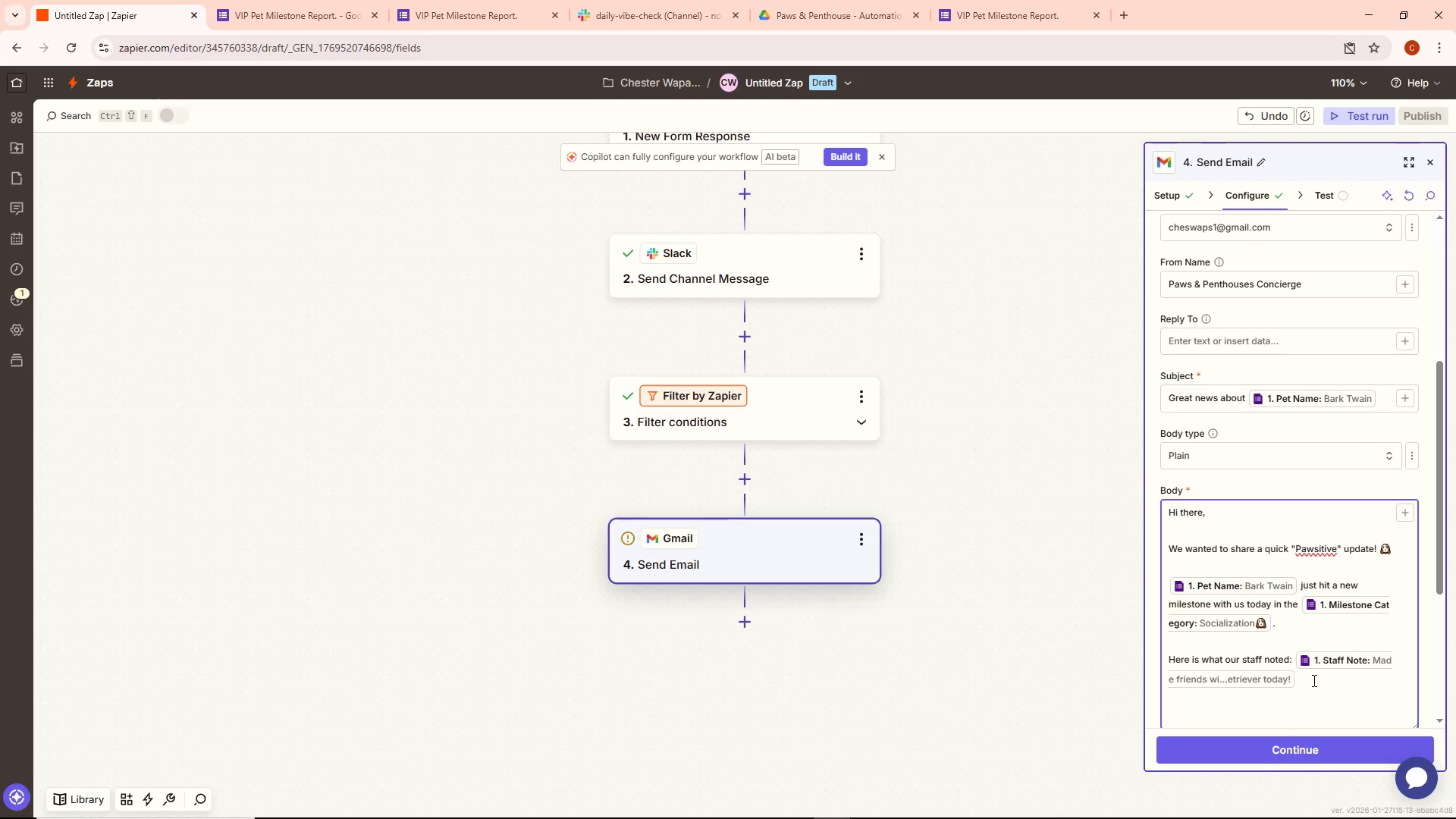 
scroll: coordinate [1321, 674], scroll_direction: down, amount: 4.0
 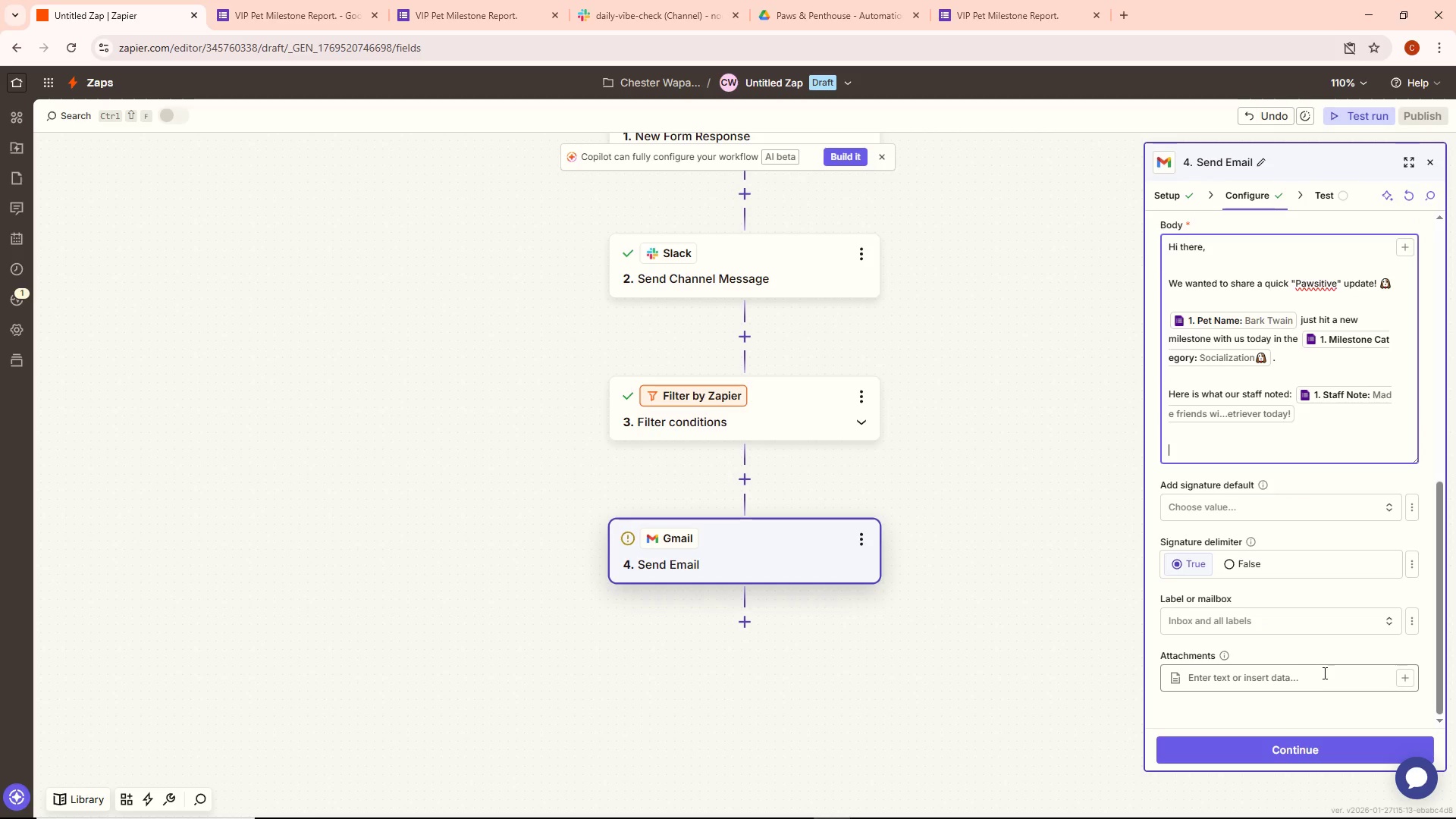 
scroll: coordinate [1323, 671], scroll_direction: up, amount: 1.0
 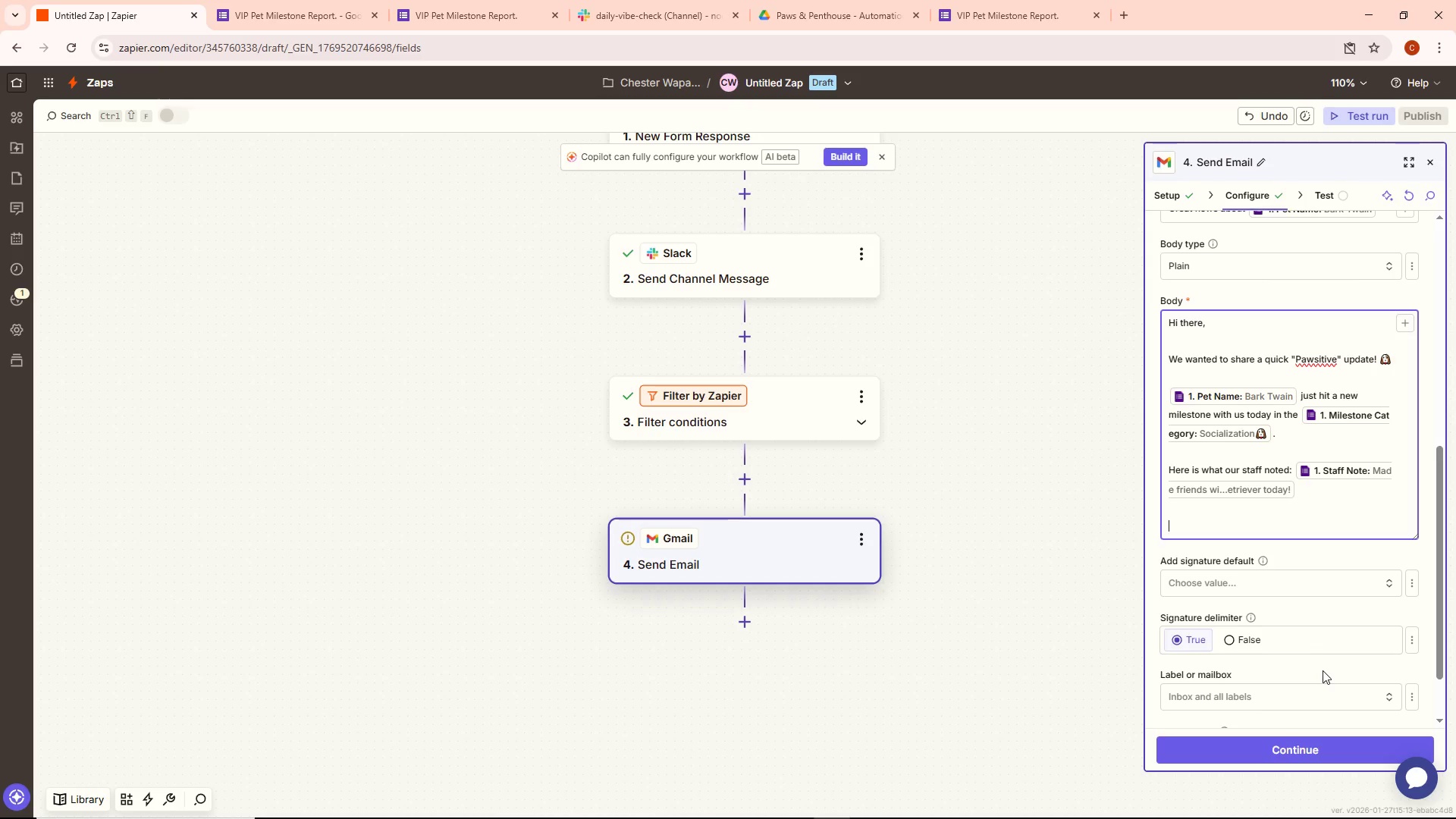 
wait(15.17)
 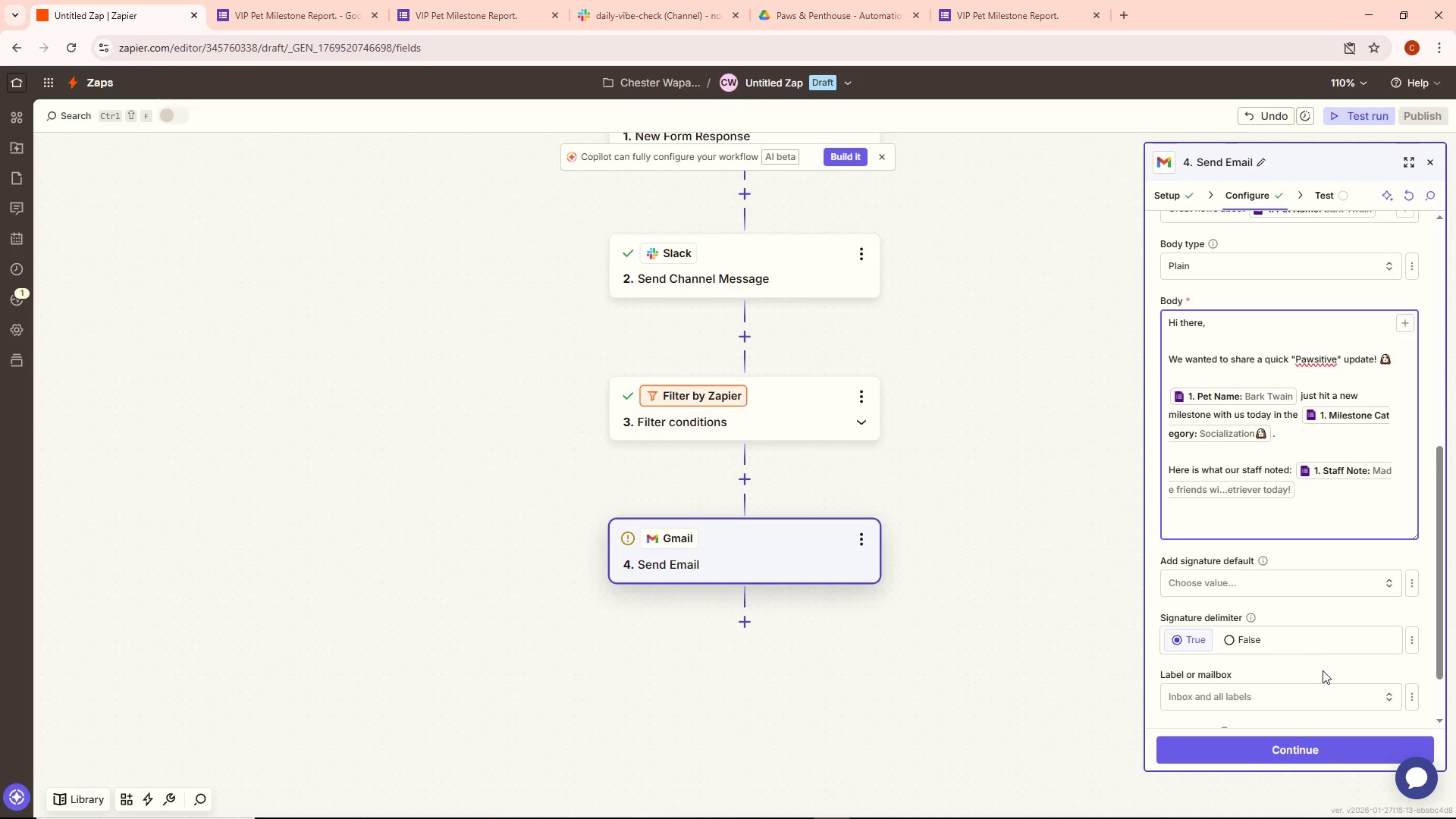 
type(Qw)
key(Backspace)
key(Backspace)
type(WE)
key(Backspace)
type(e are so happy to see them thriving. No reply needed )
key(Backspace)
type(_)
key(Backspace)
type(--)
key(Backspace)
type(just wanted to share the moment! )
 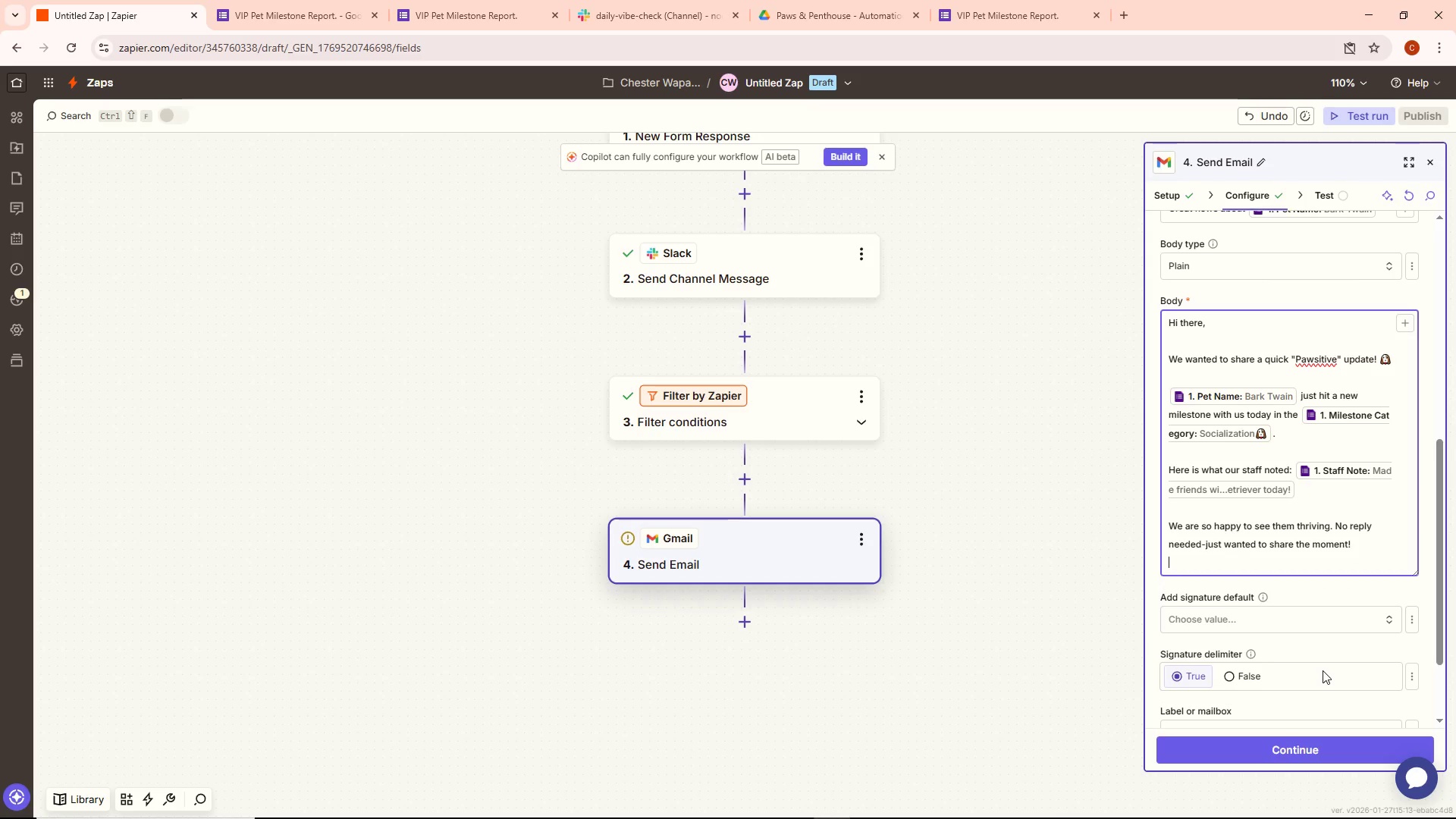 
 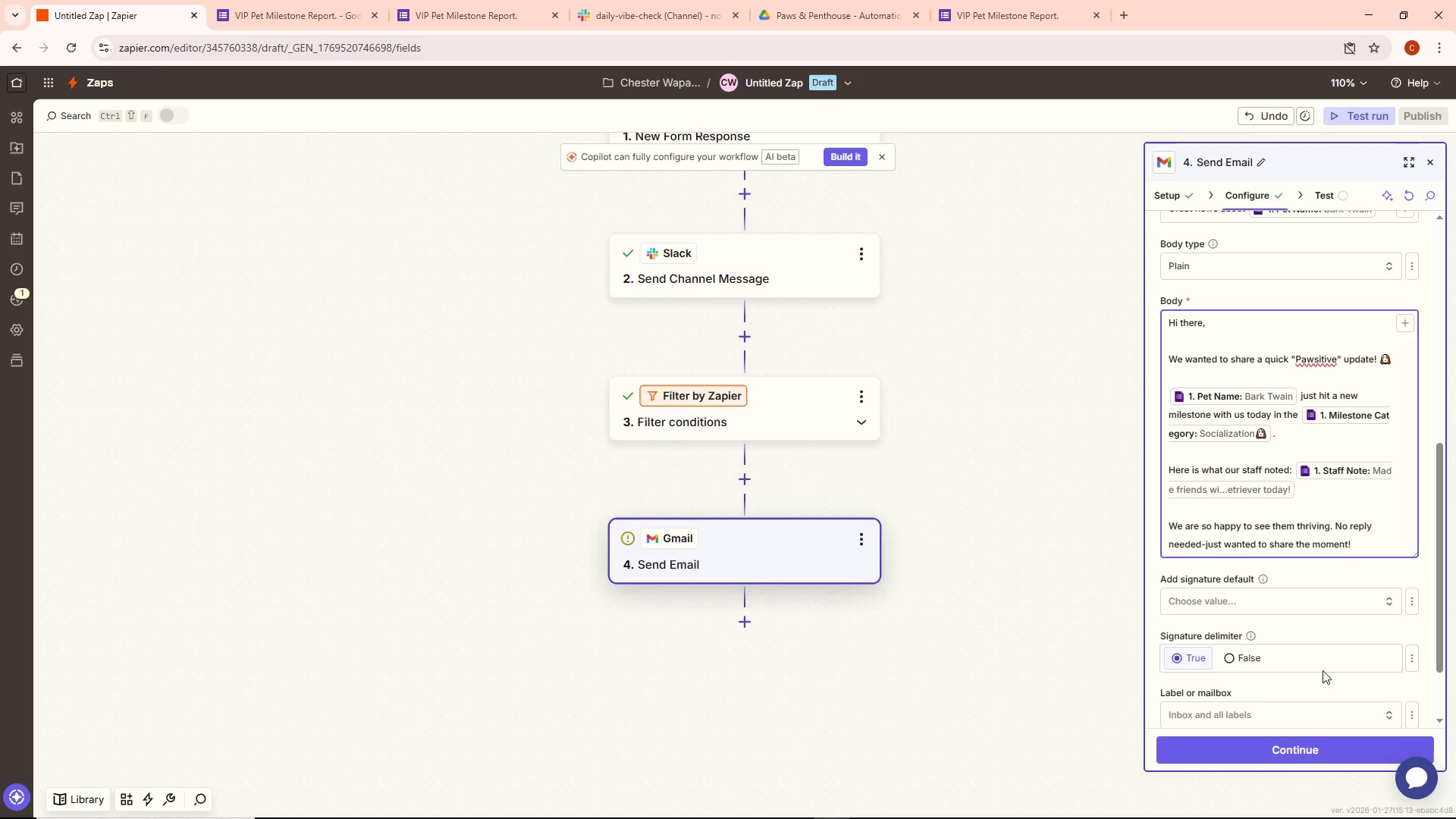 
key(Enter)
 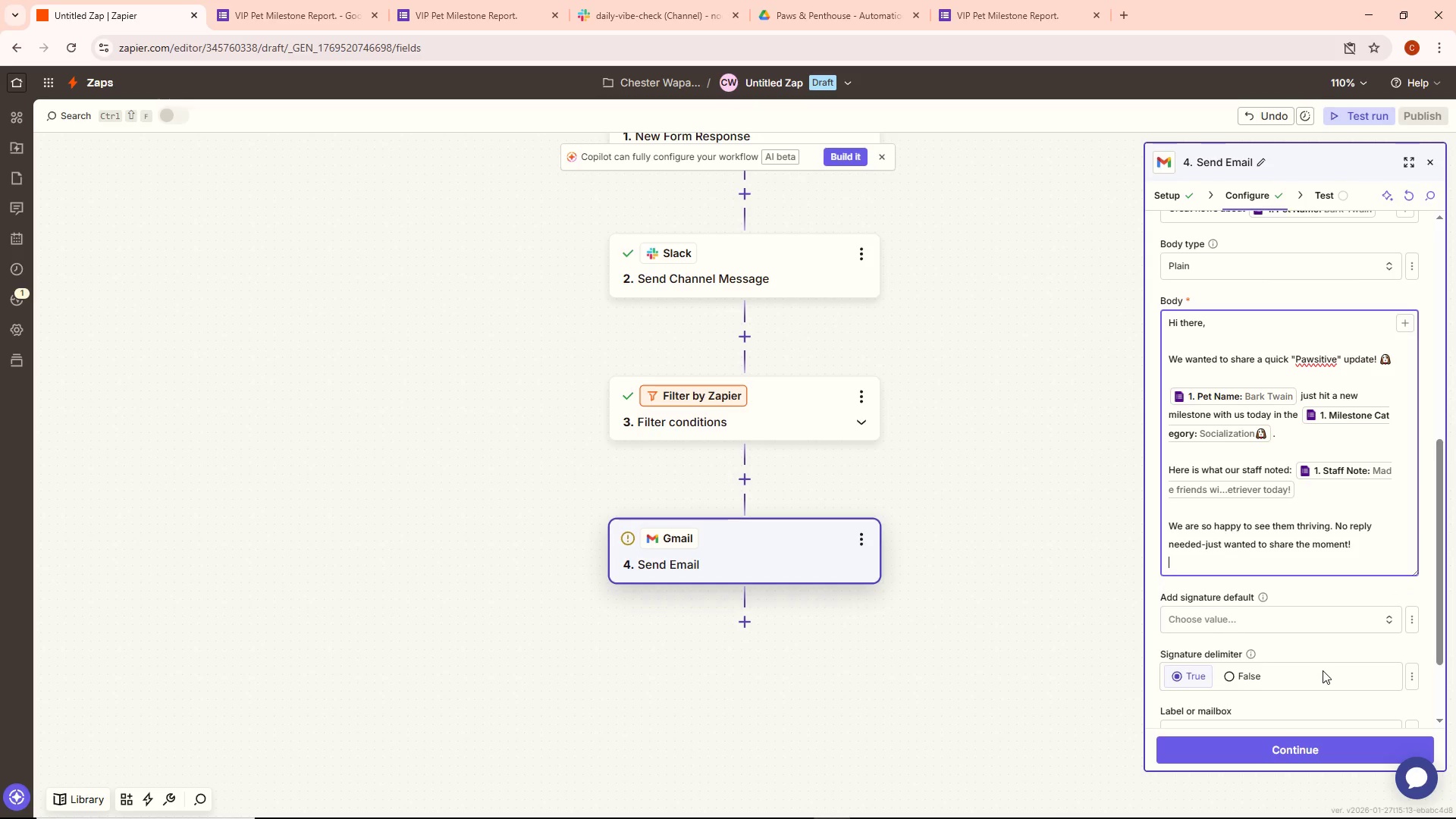 
key(Enter)
 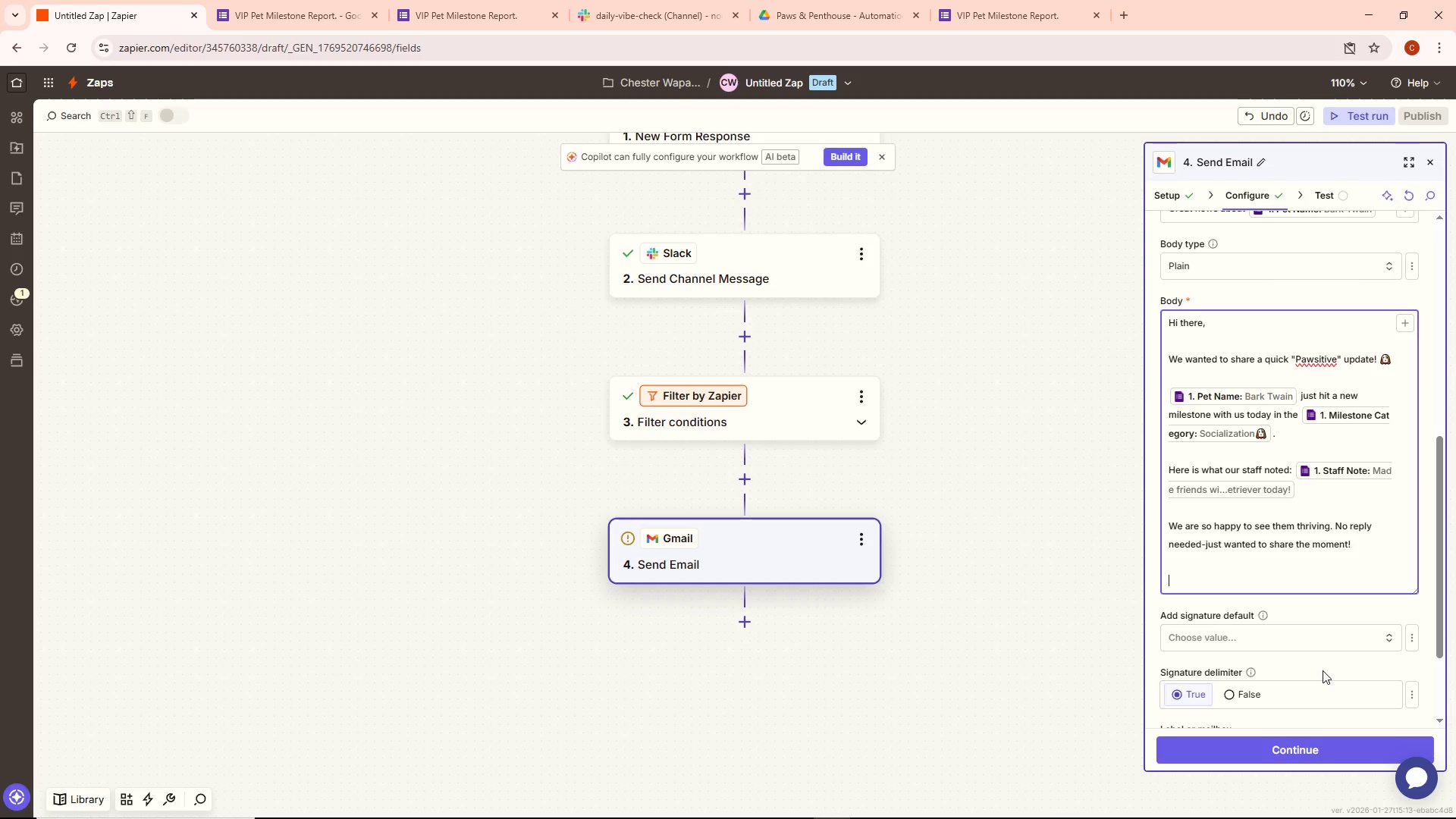 
type(Warmly,)
 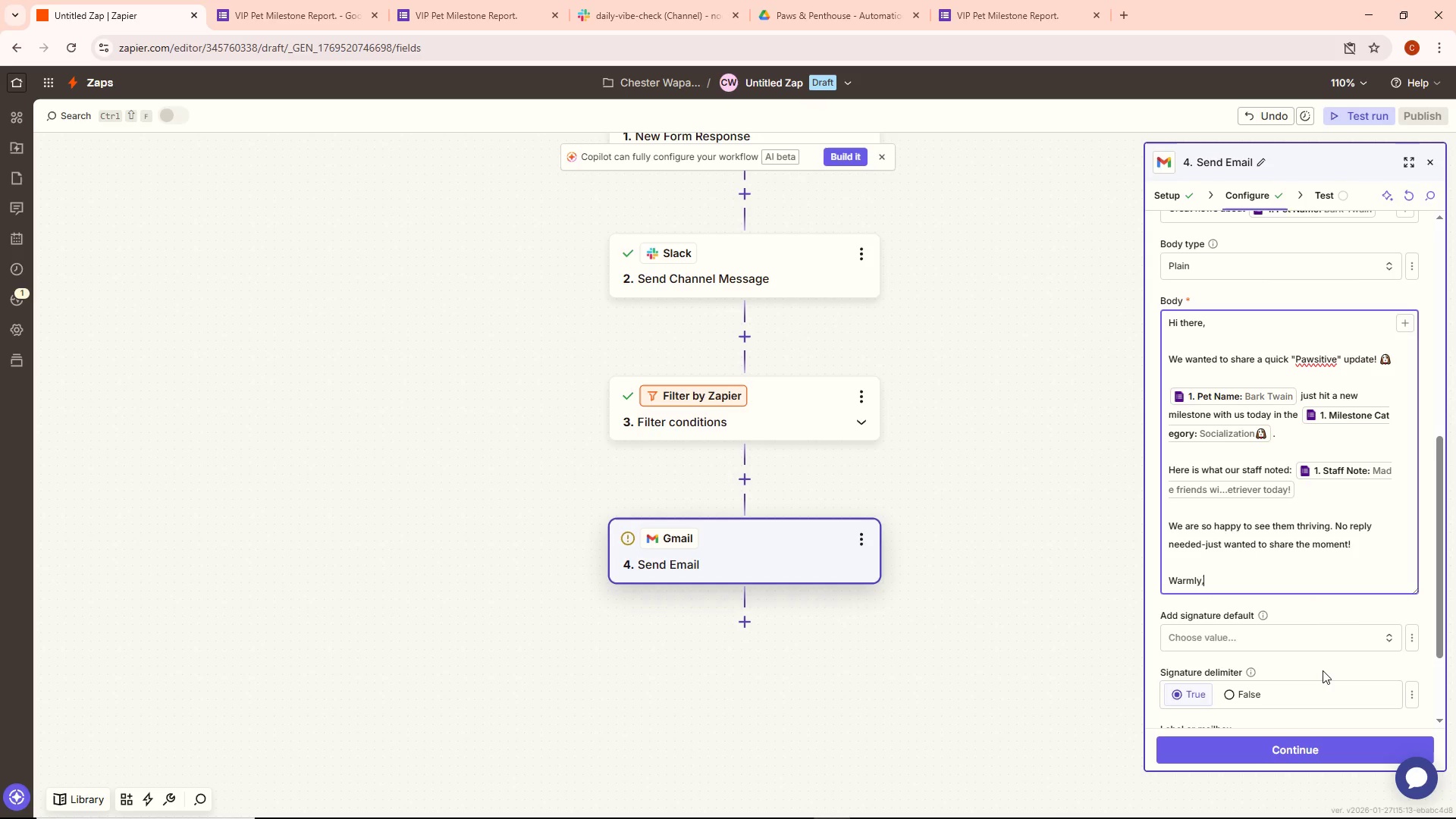 
key(Enter)
 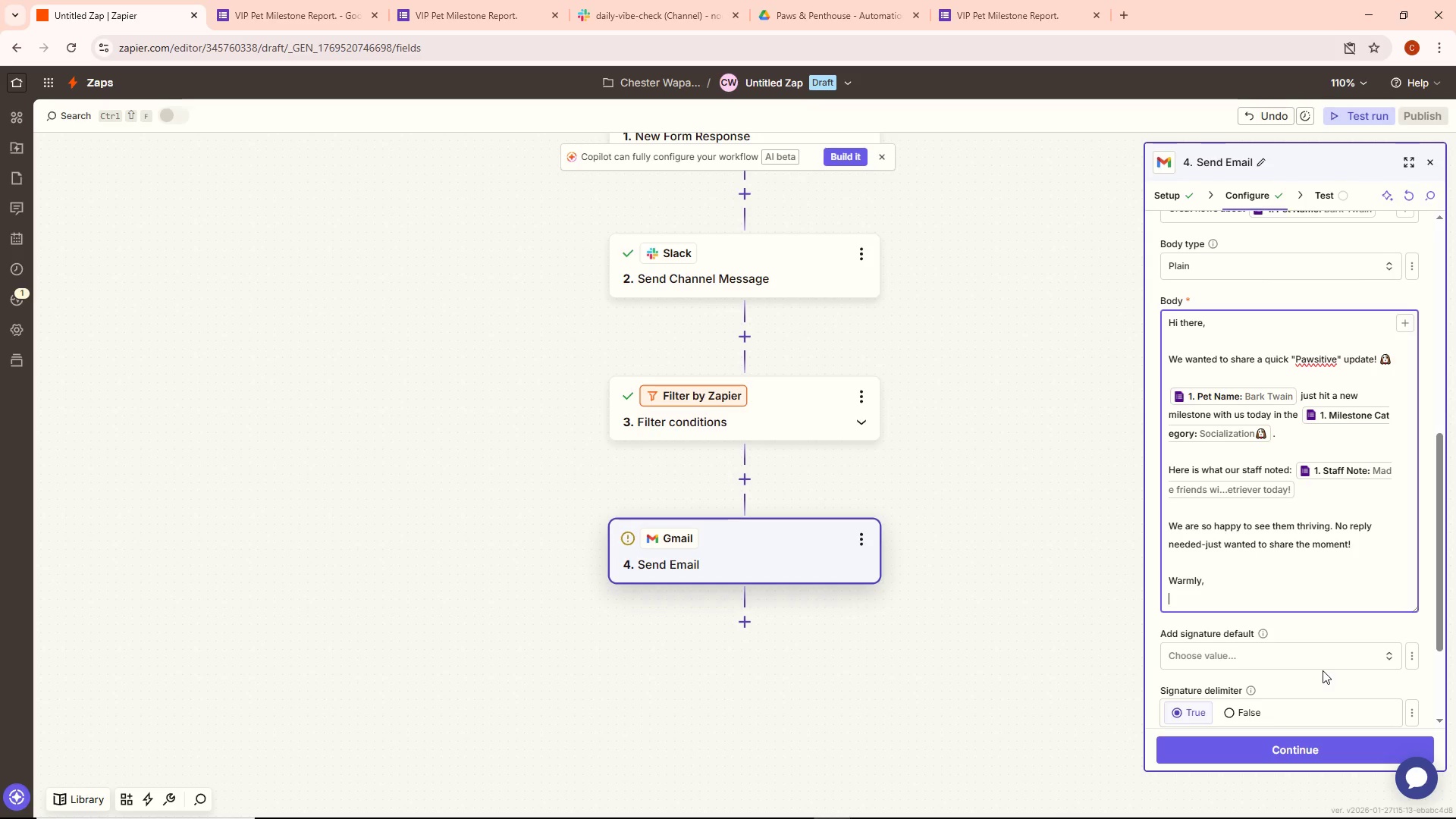 
wait(35.7)
 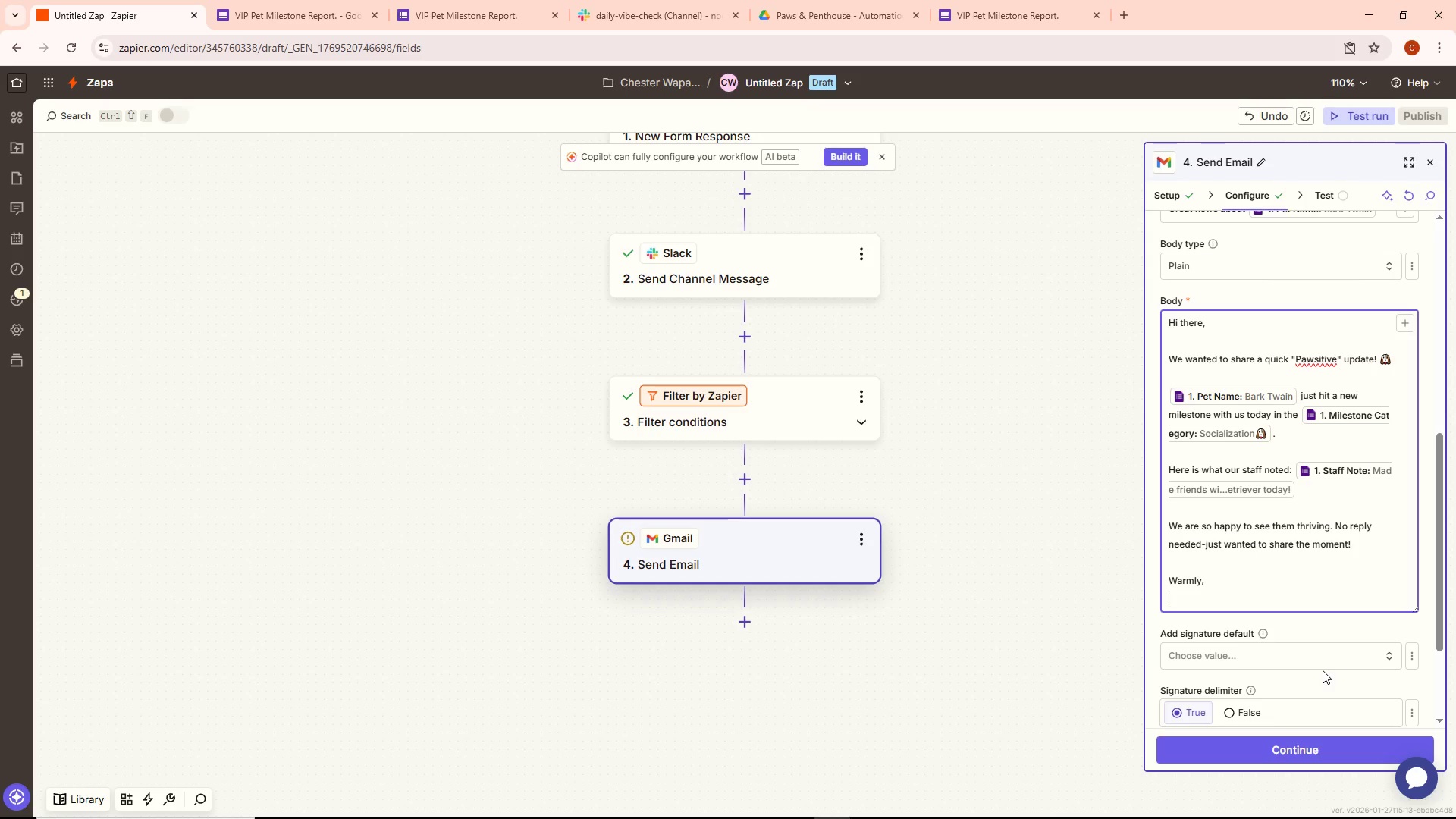 
hold_key(key=ShiftLeft, duration=0.64)
 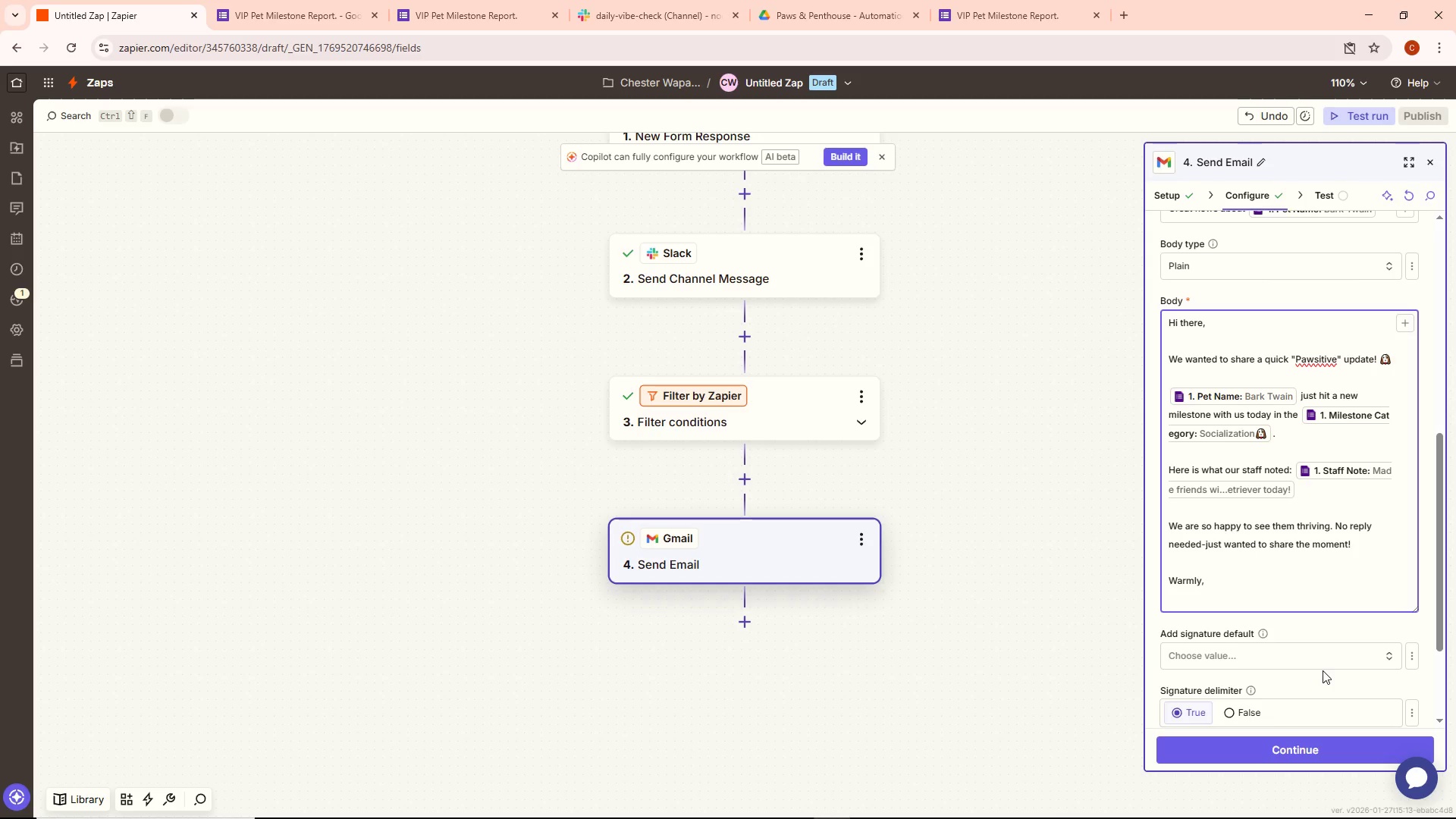 
type(The )
 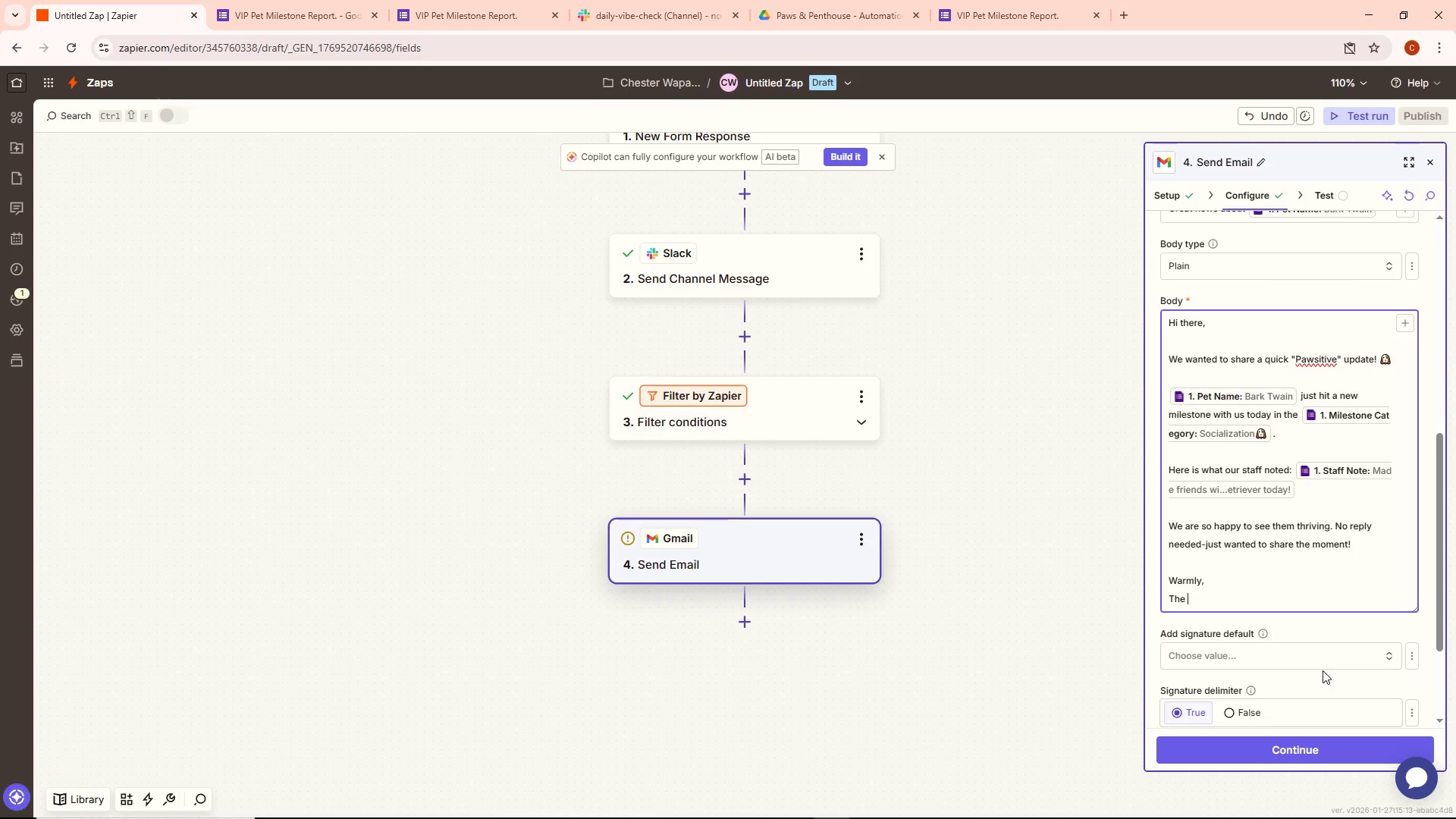 
type(Team at Paws)
 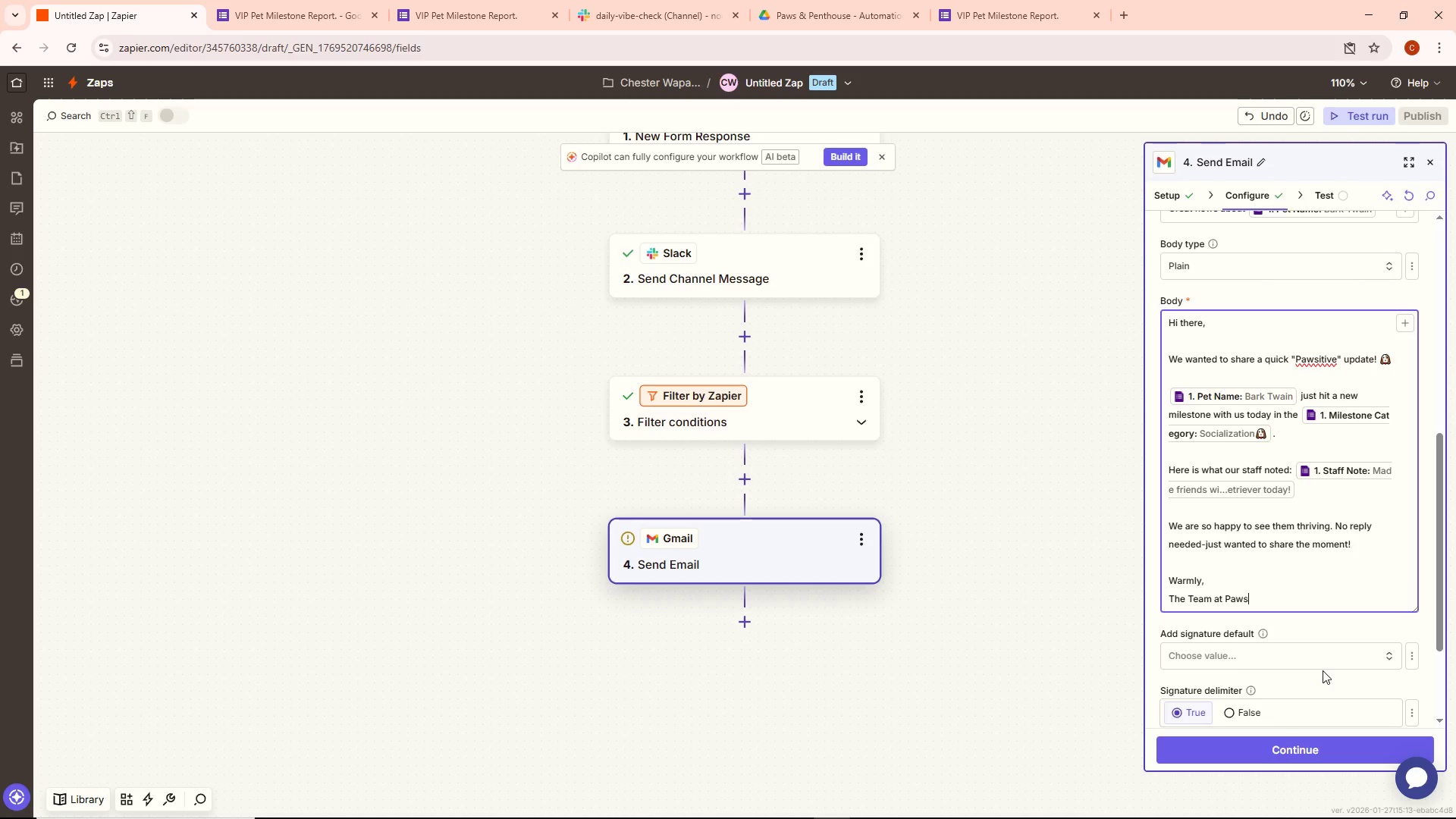 
key(Space)
 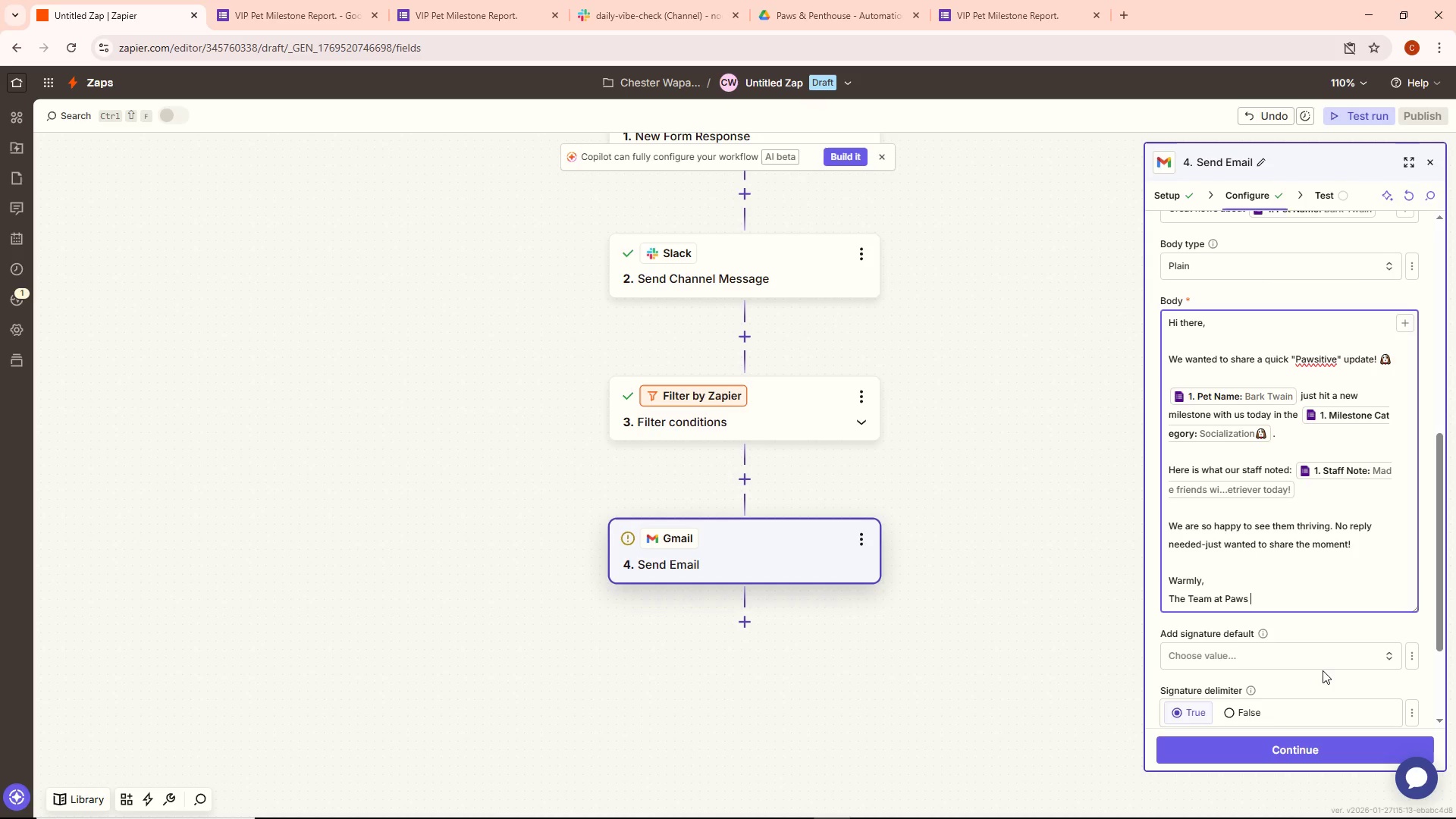 
hold_key(key=ShiftLeft, duration=1.5)
 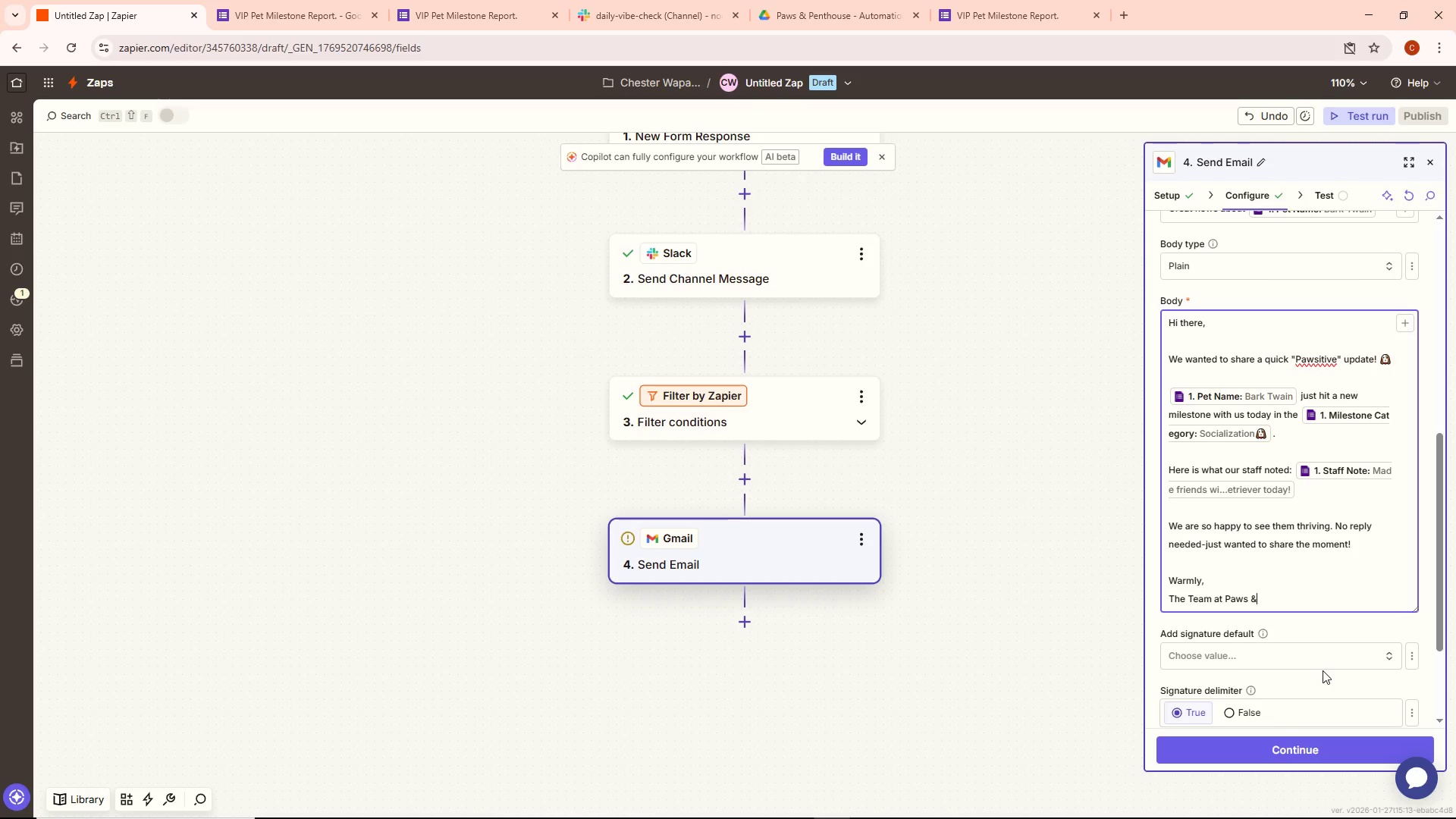 
type(& Penthouses)
 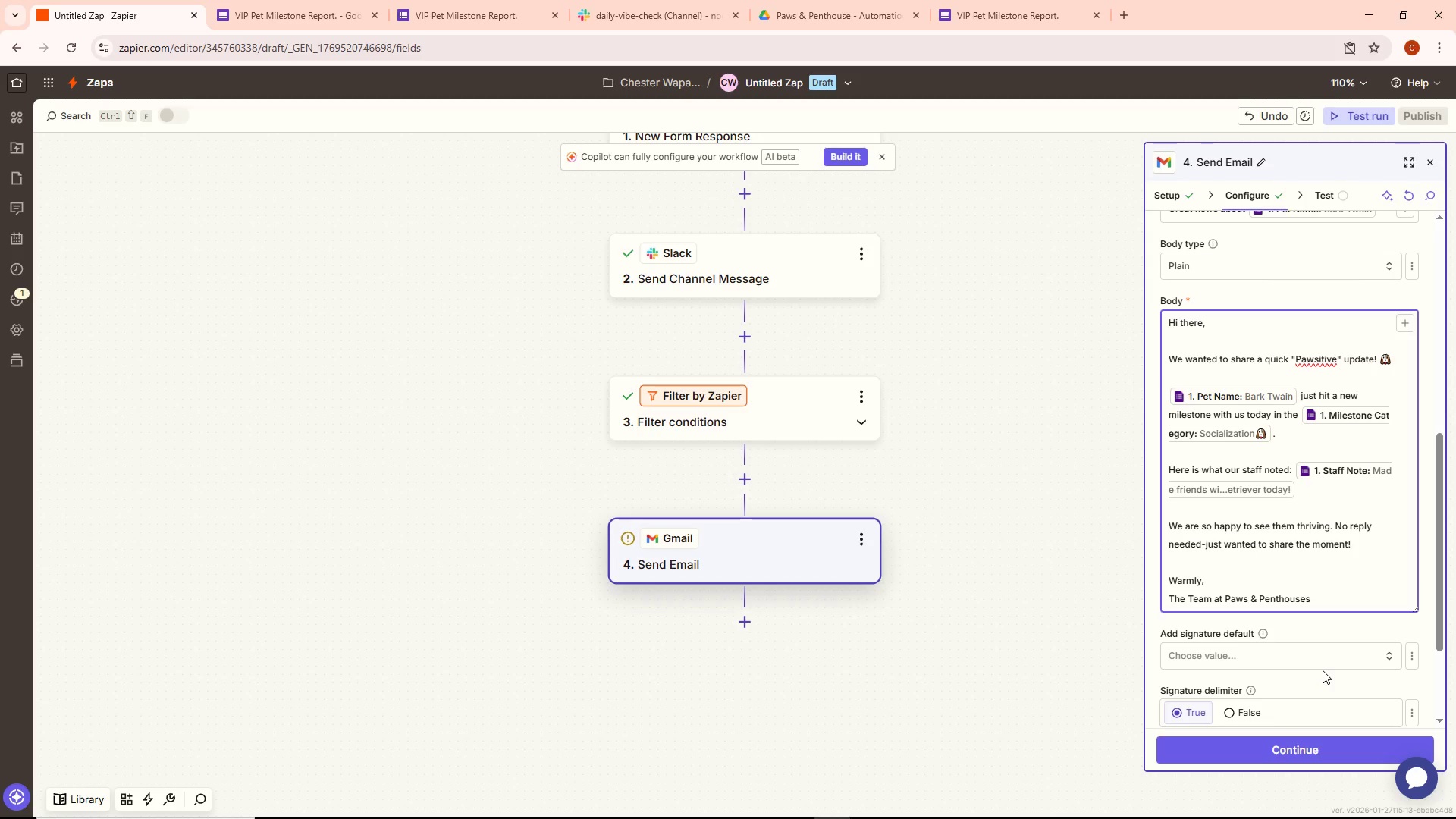 
key(Alt+AltLeft)
 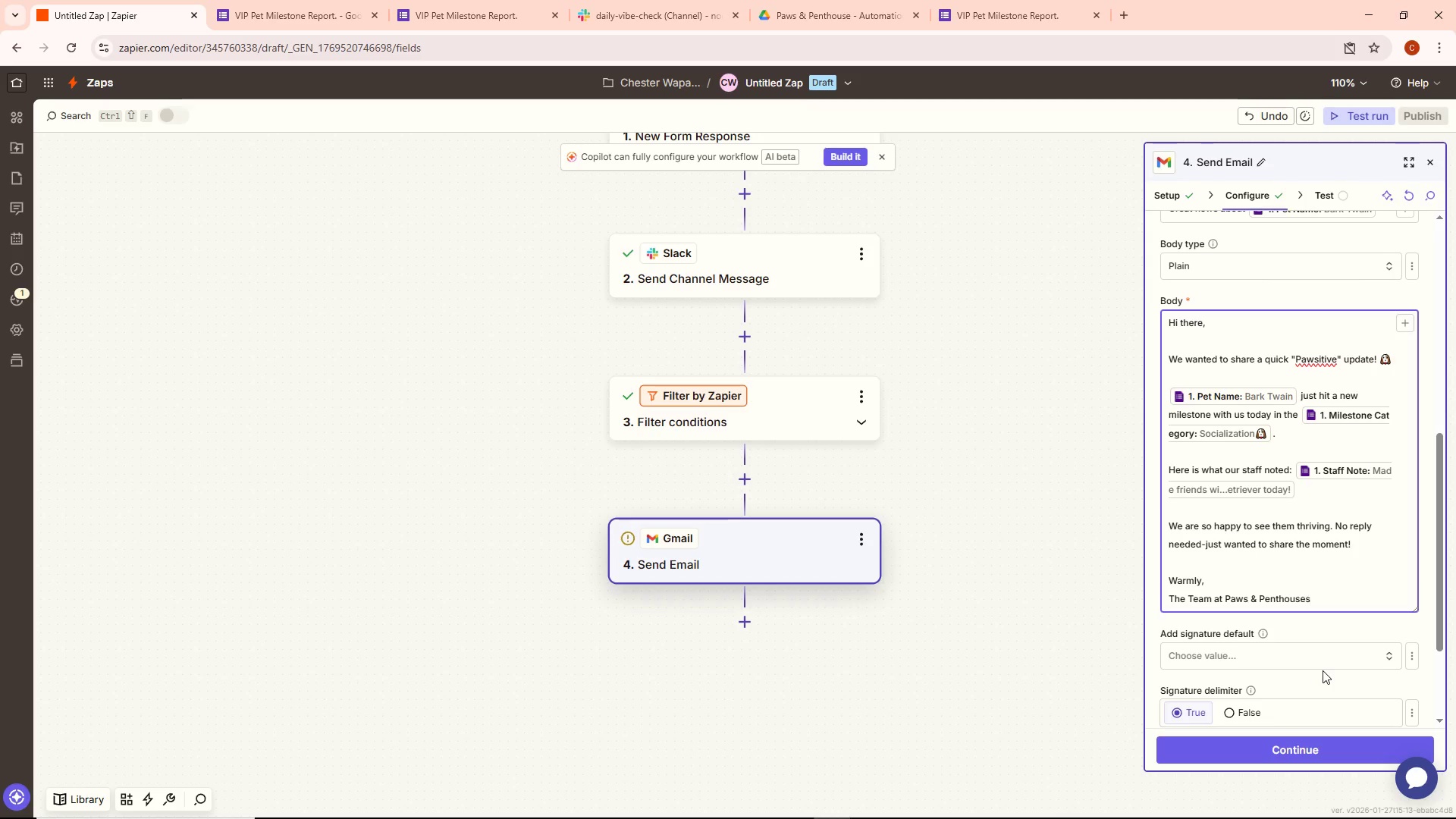 
key(Alt+Tab)